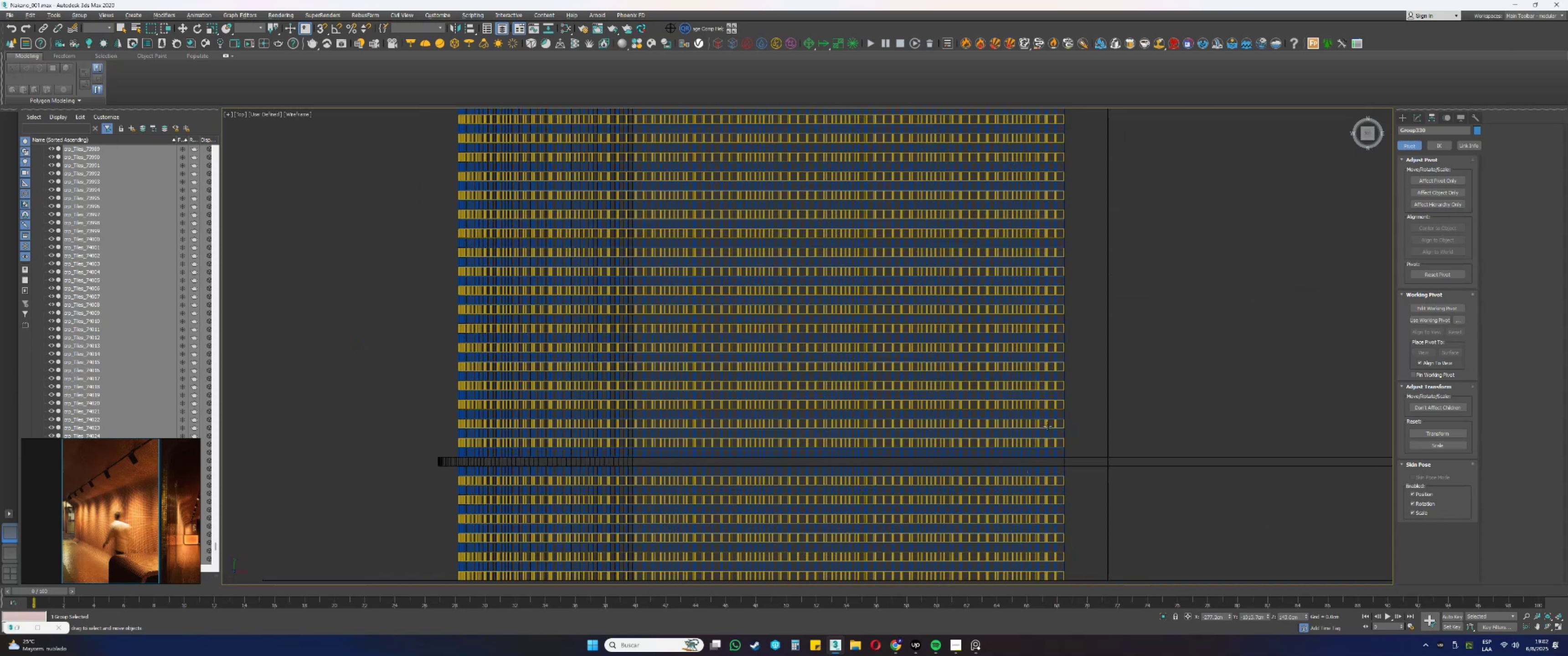 
wait(7.01)
 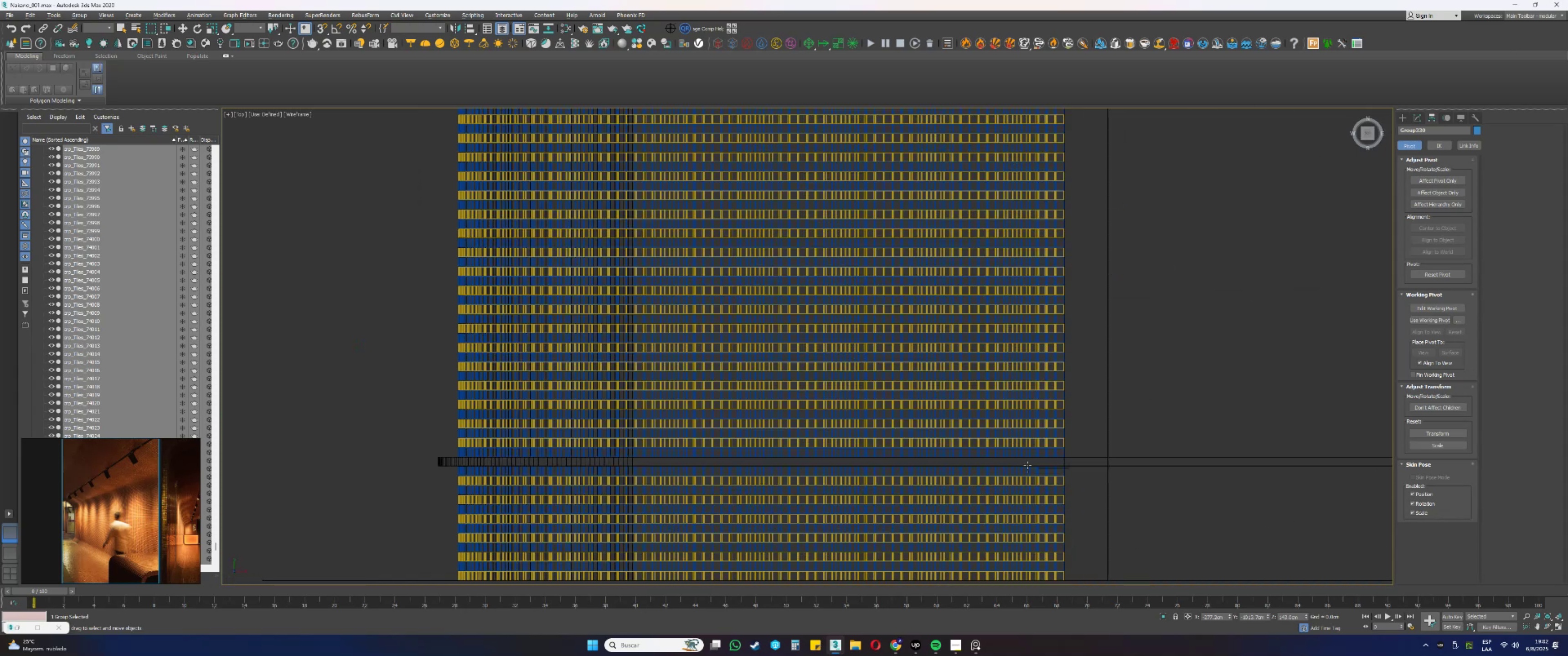 
scroll: coordinate [1048, 427], scroll_direction: down, amount: 2.0
 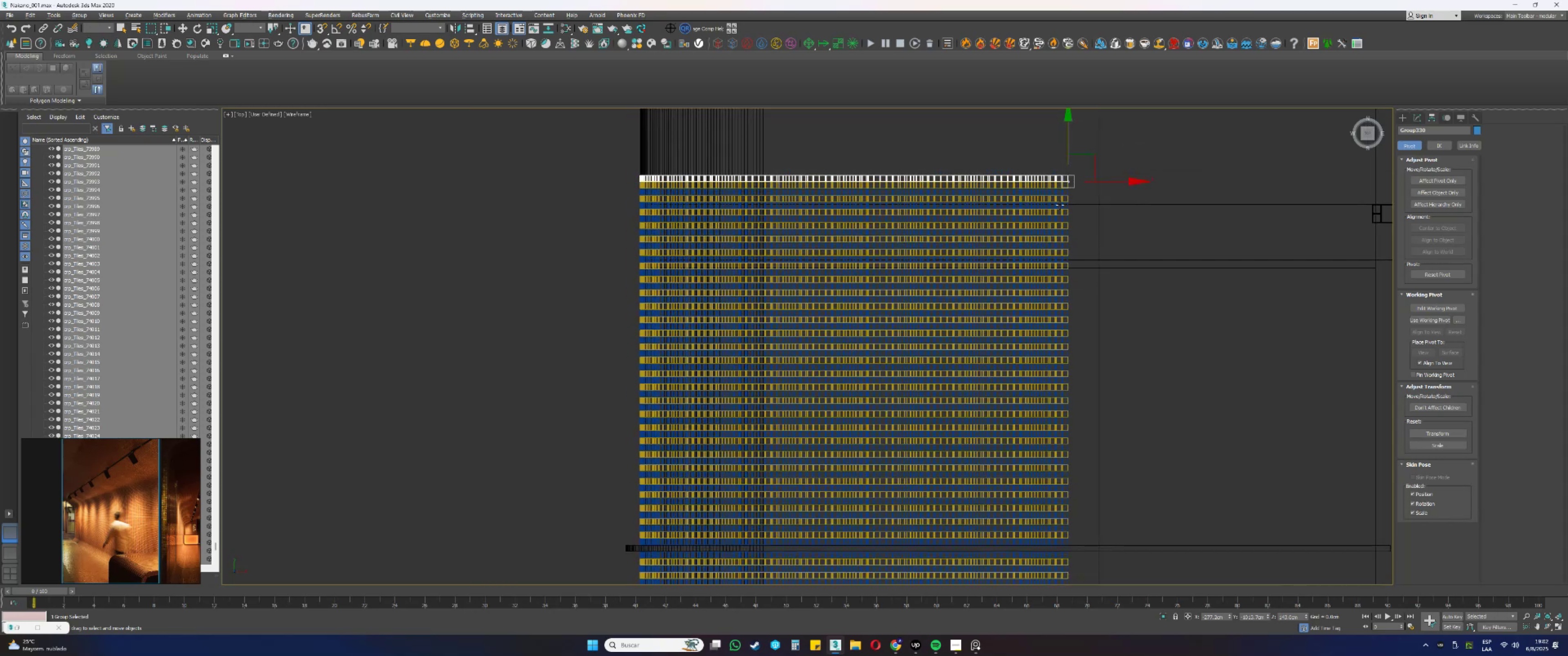 
scroll: coordinate [1073, 347], scroll_direction: up, amount: 16.0
 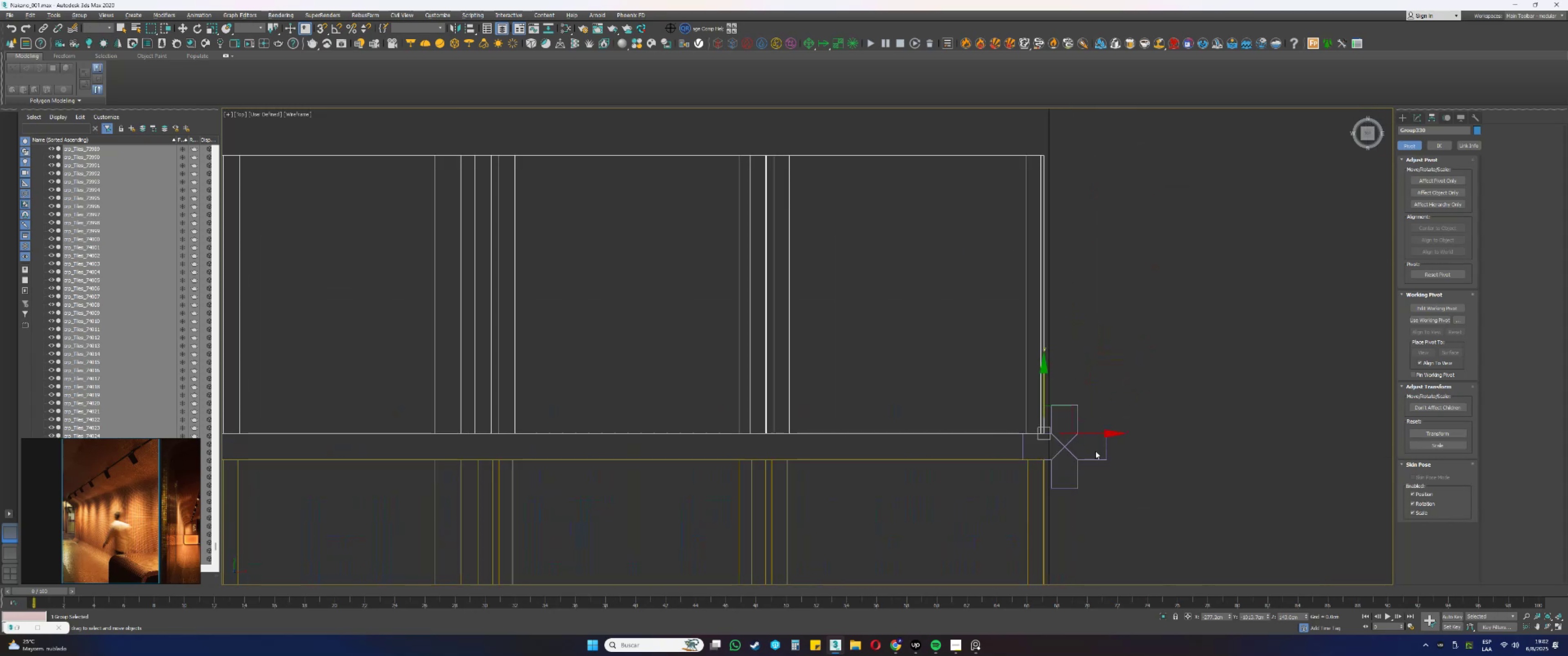 
scroll: coordinate [1096, 468], scroll_direction: down, amount: 2.0
 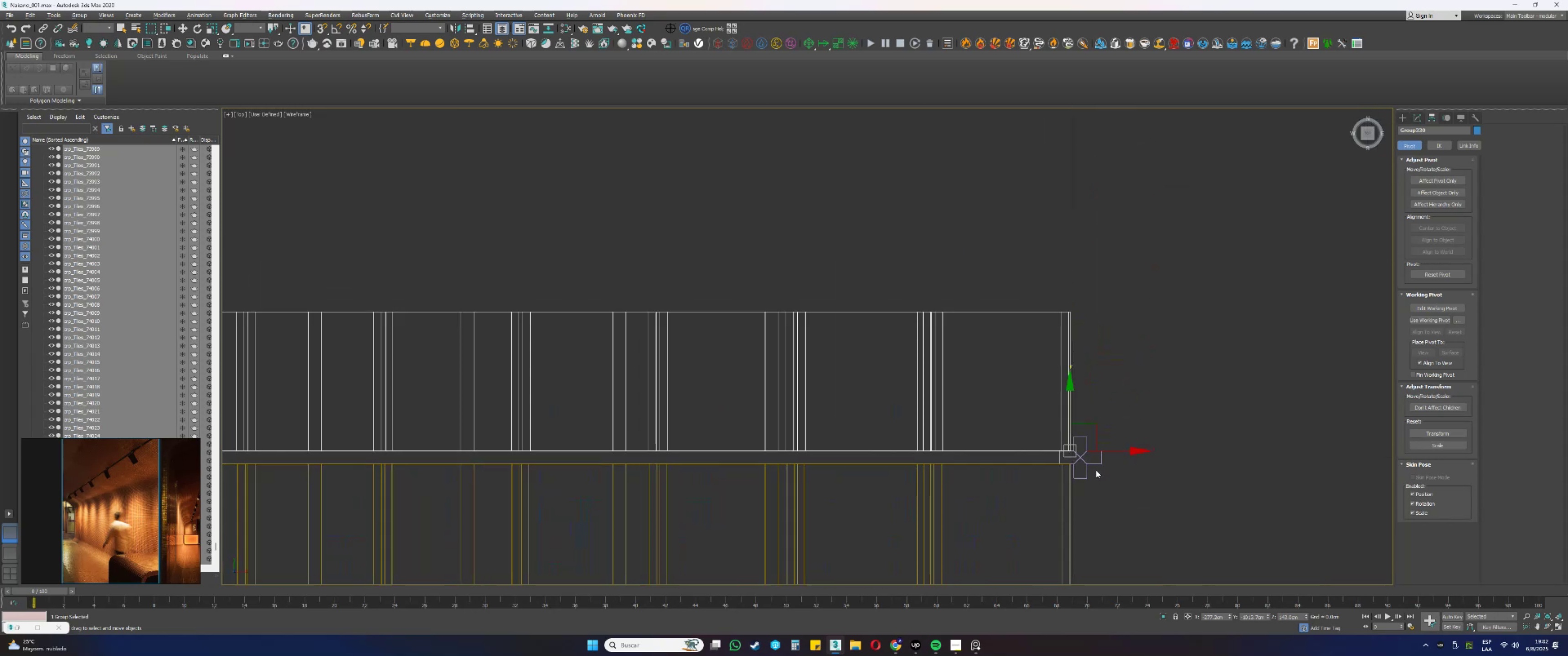 
left_click_drag(start_coordinate=[1097, 491], to_coordinate=[1086, 464])
 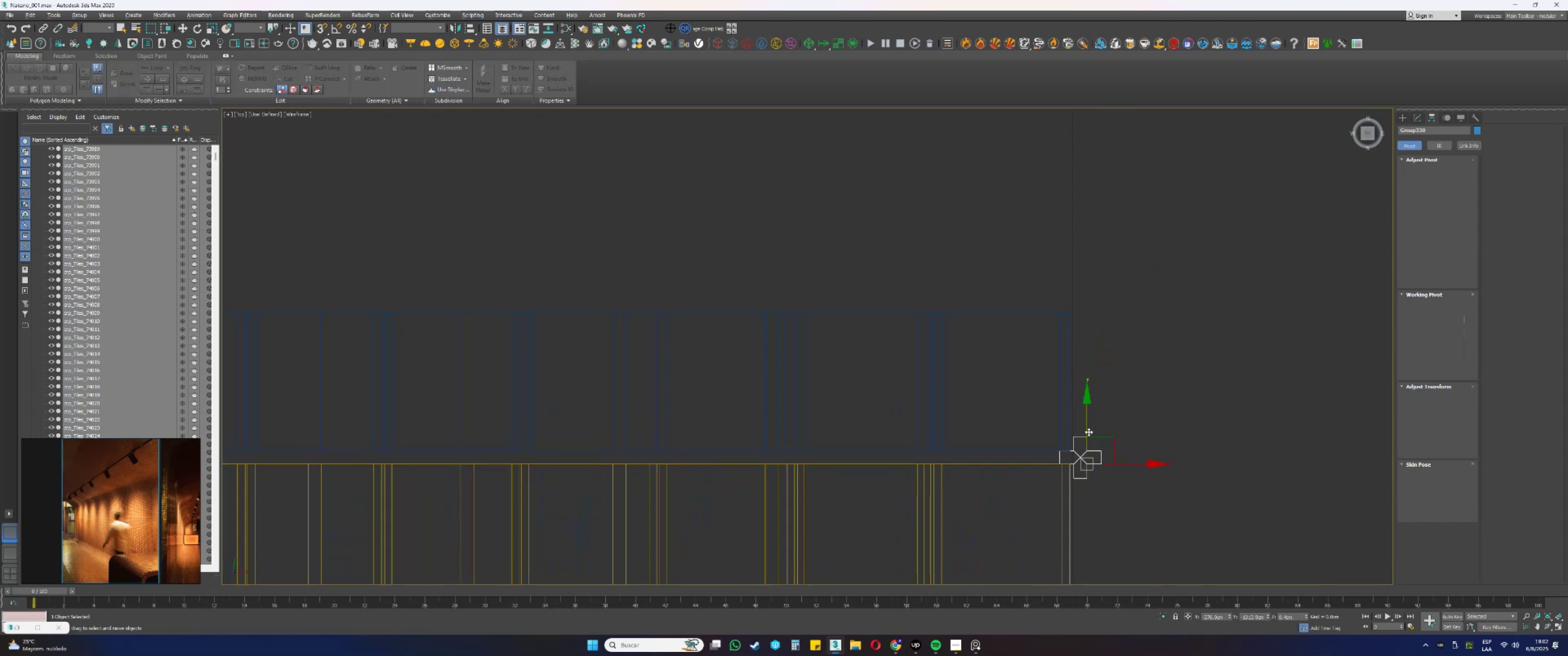 
left_click_drag(start_coordinate=[1087, 424], to_coordinate=[1060, 312])
 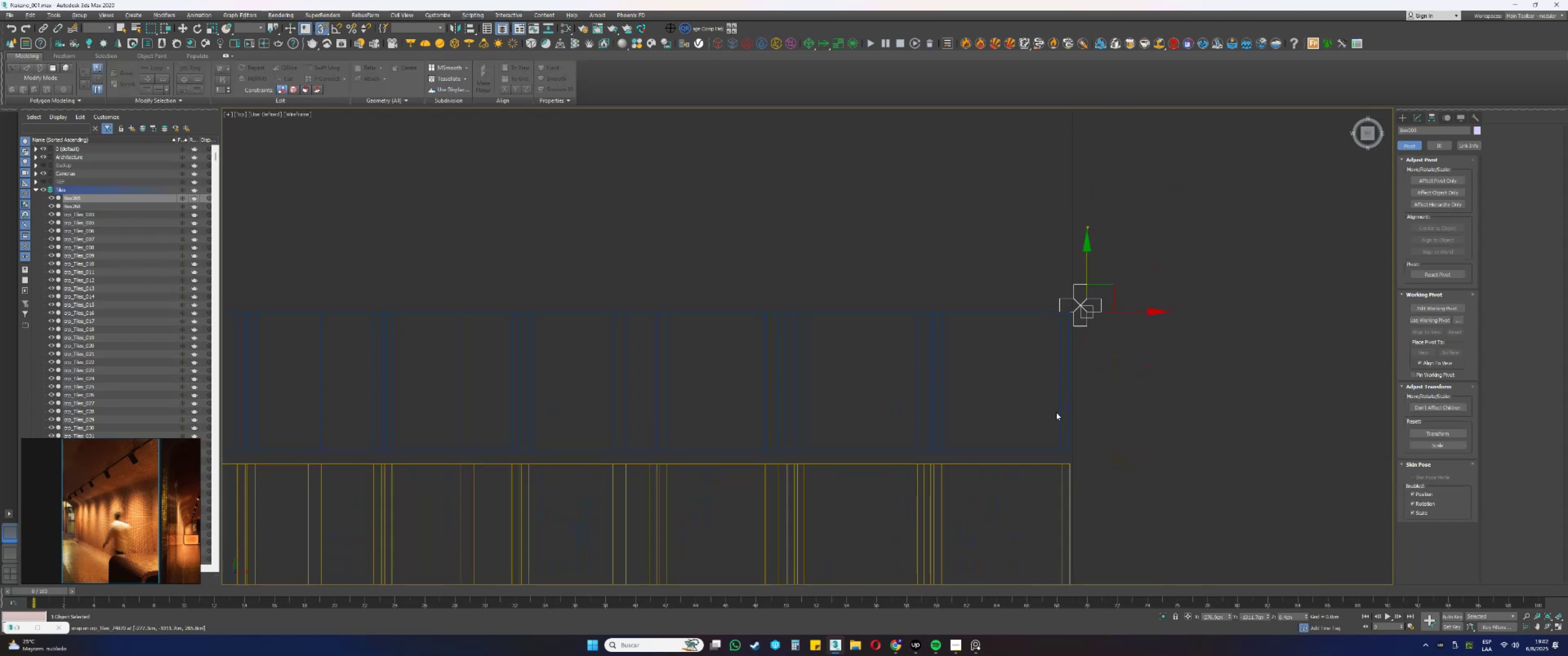 
type(sss)
 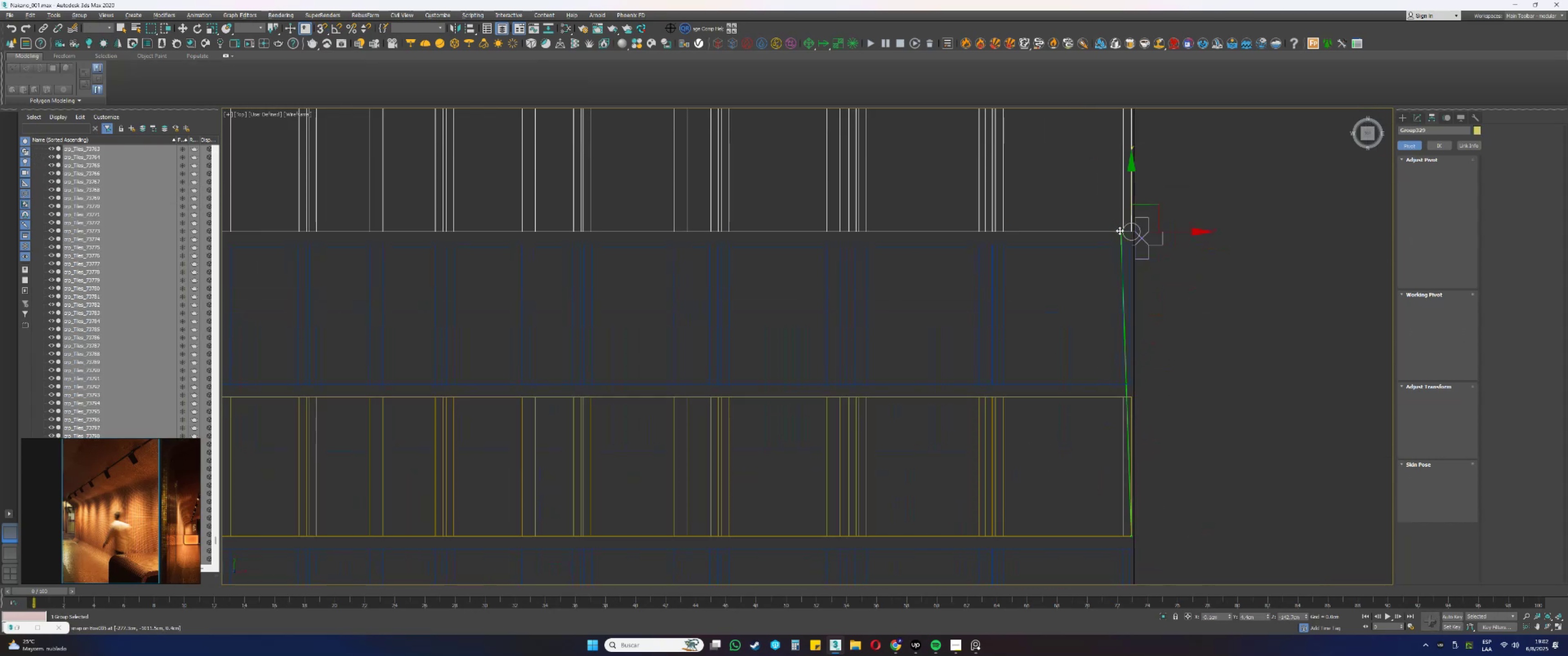 
left_click_drag(start_coordinate=[1050, 461], to_coordinate=[983, 446])
 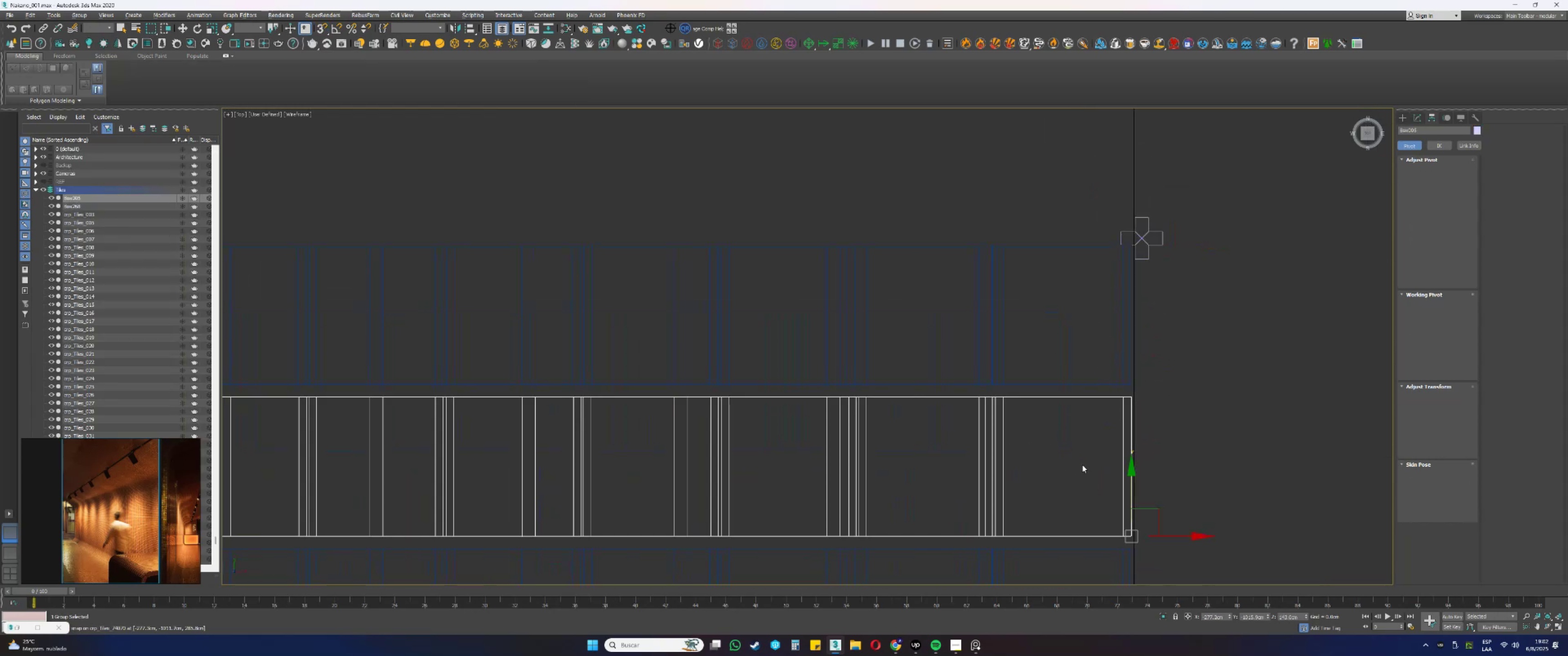 
left_click_drag(start_coordinate=[1130, 483], to_coordinate=[1119, 231])
 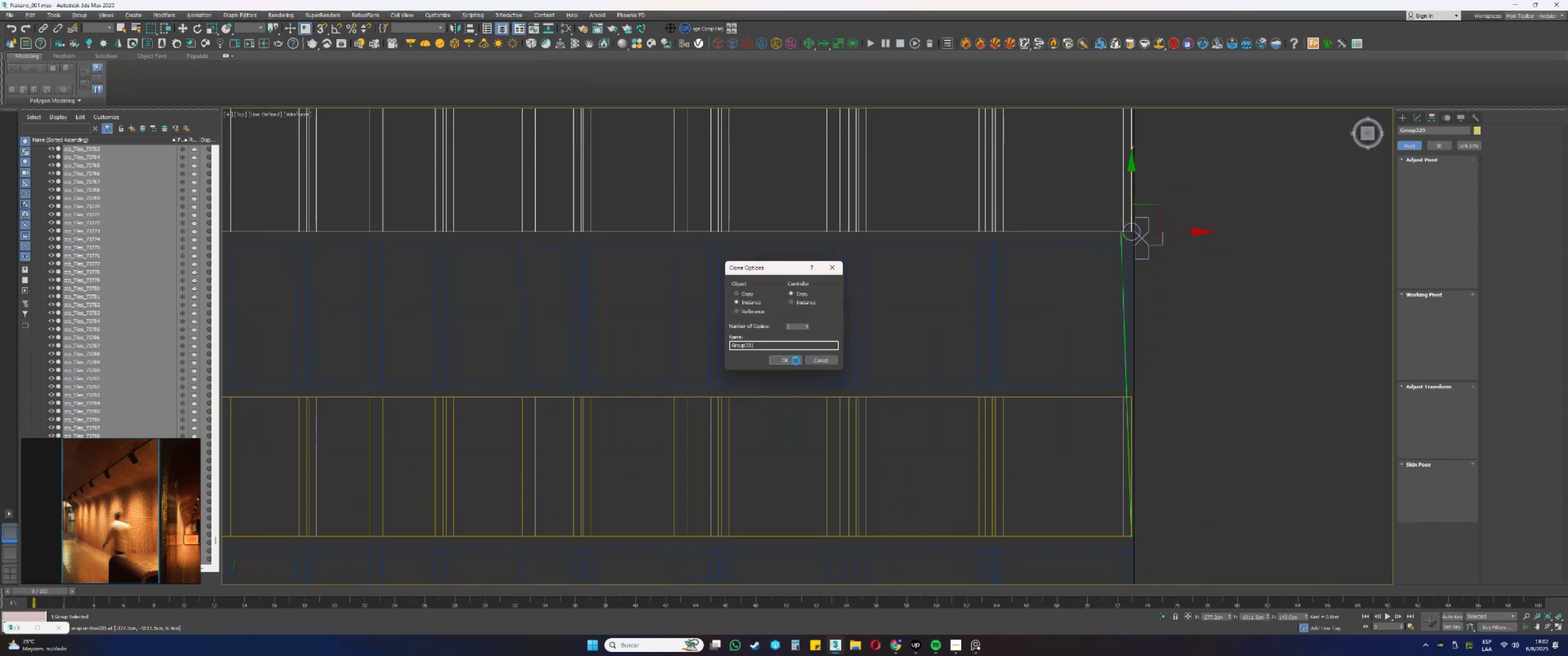 
left_click([789, 363])
 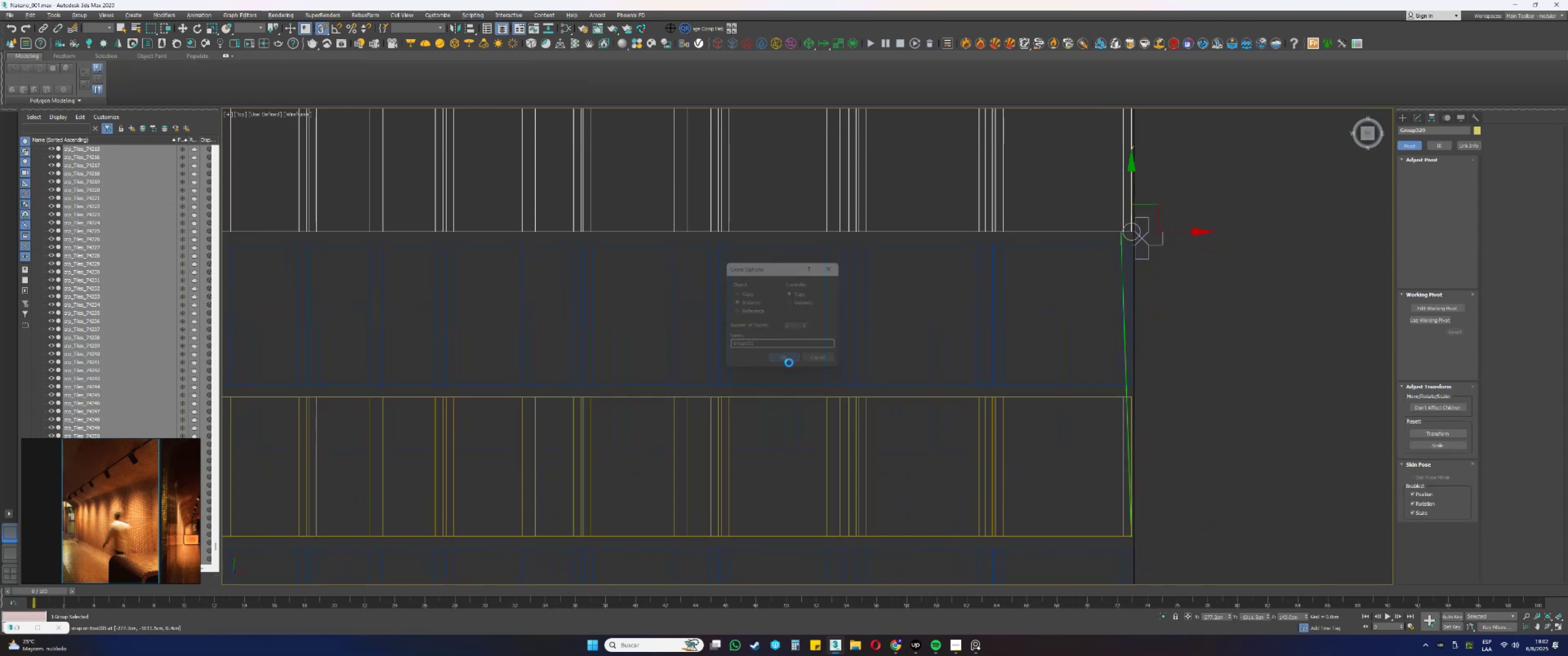 
type(ssssssss)
 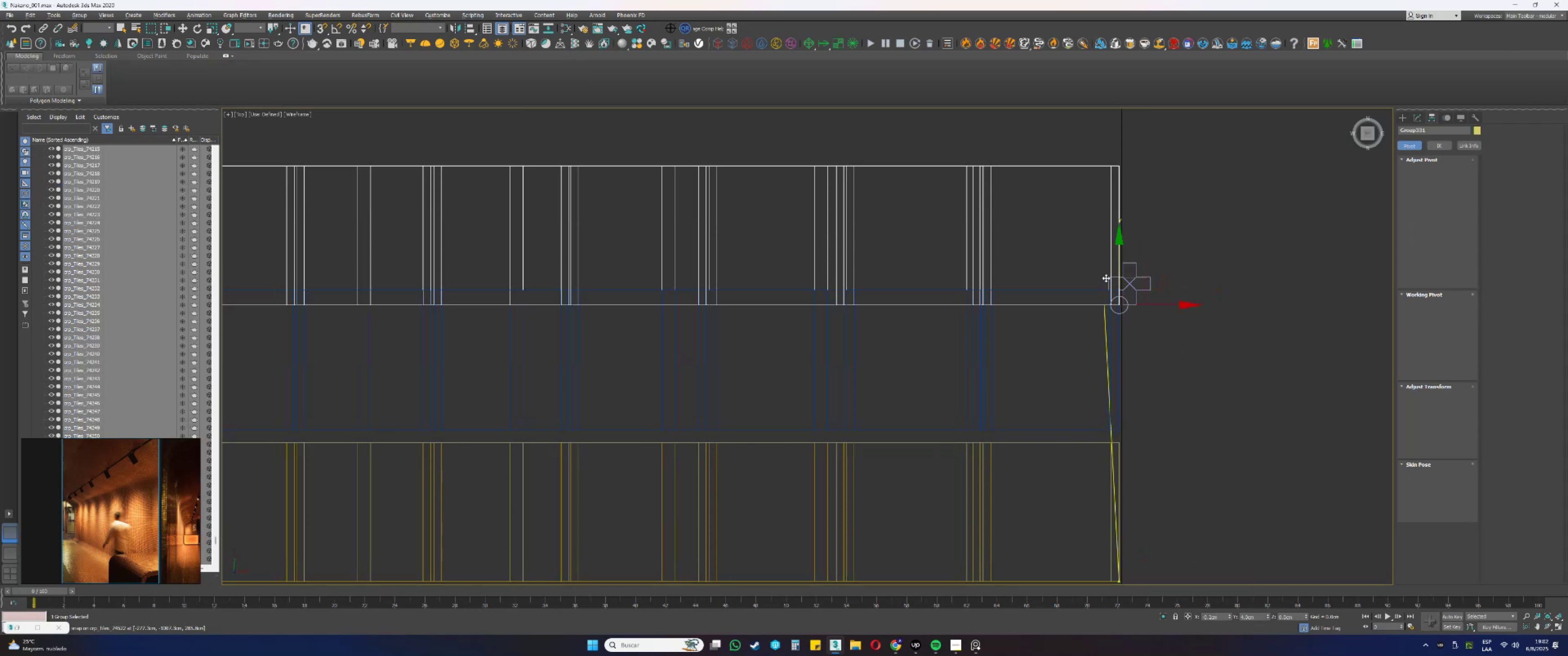 
left_click_drag(start_coordinate=[1158, 415], to_coordinate=[1144, 392])
 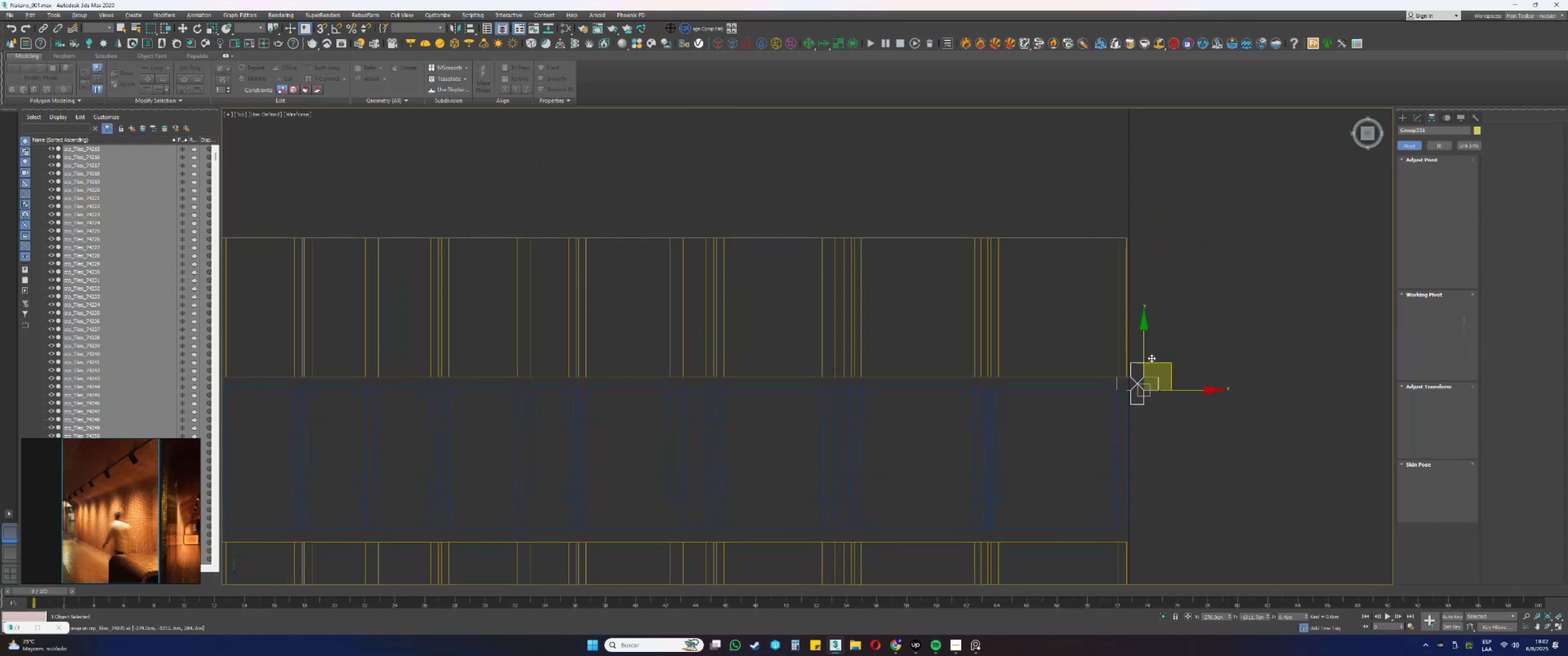 
left_click_drag(start_coordinate=[1145, 349], to_coordinate=[1118, 236])
 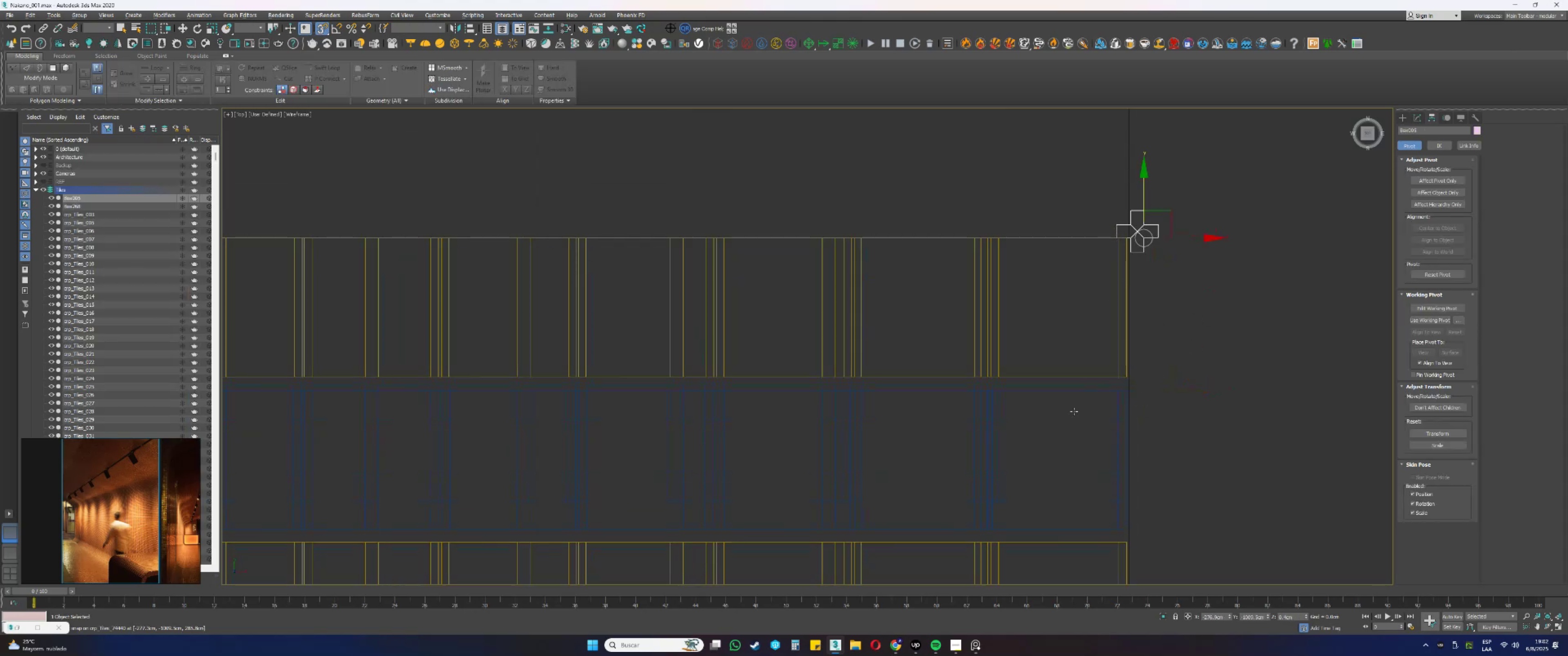 
left_click_drag(start_coordinate=[1051, 439], to_coordinate=[965, 424])
 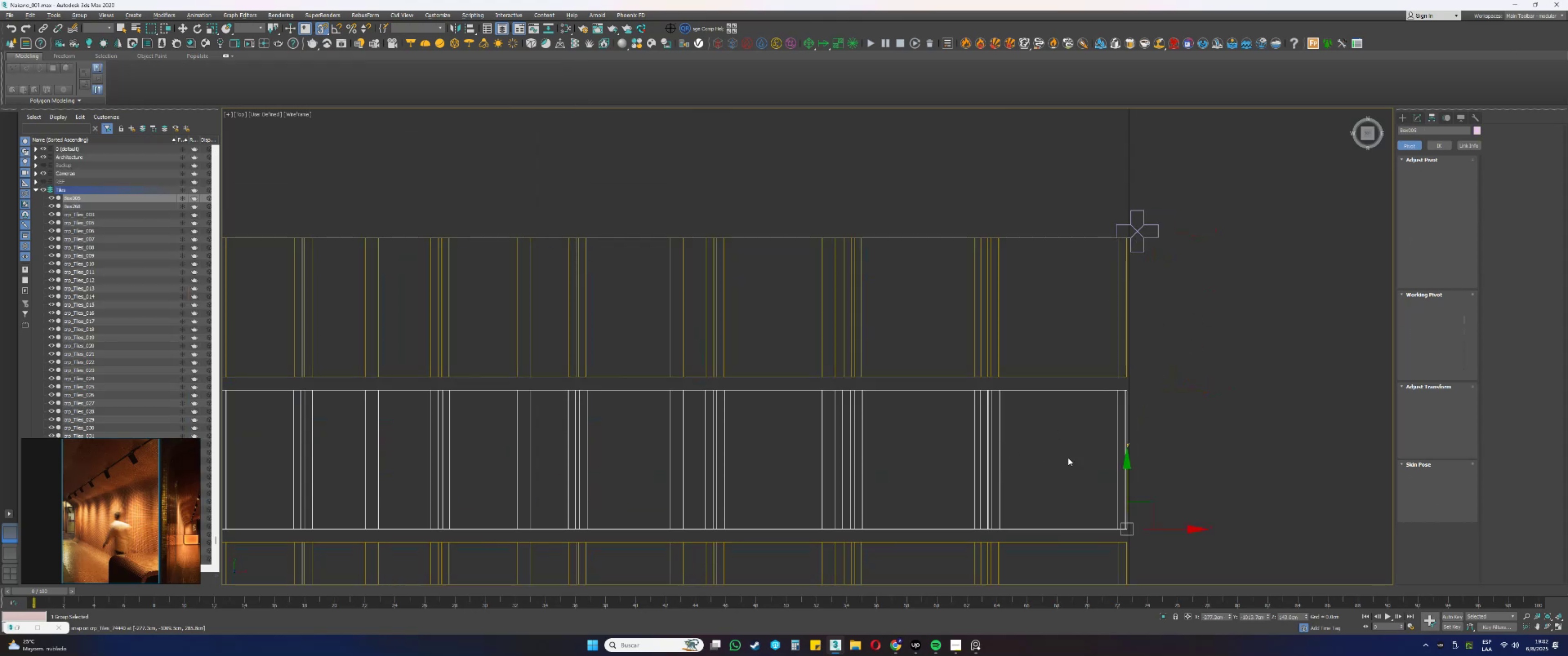 
left_click_drag(start_coordinate=[1129, 473], to_coordinate=[1113, 226])
 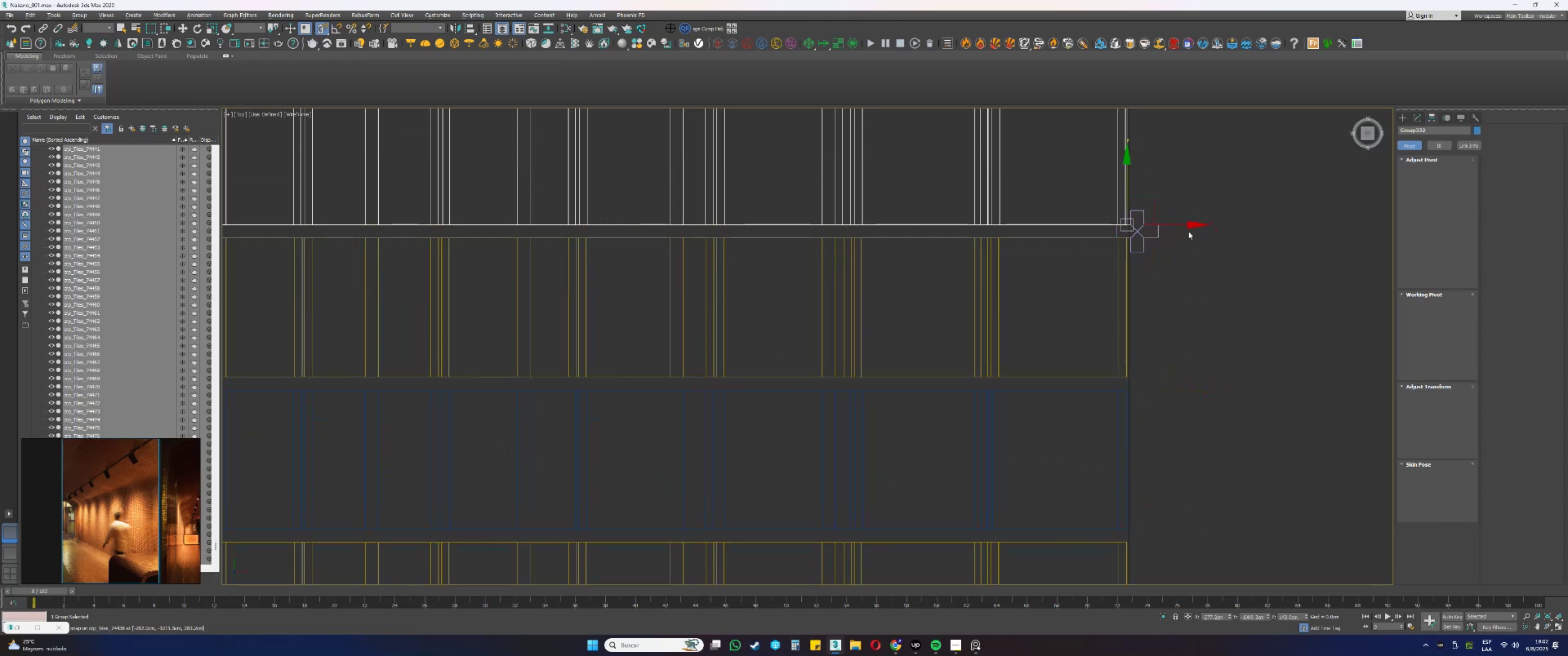 
left_click_drag(start_coordinate=[1172, 447], to_coordinate=[1142, 422])
 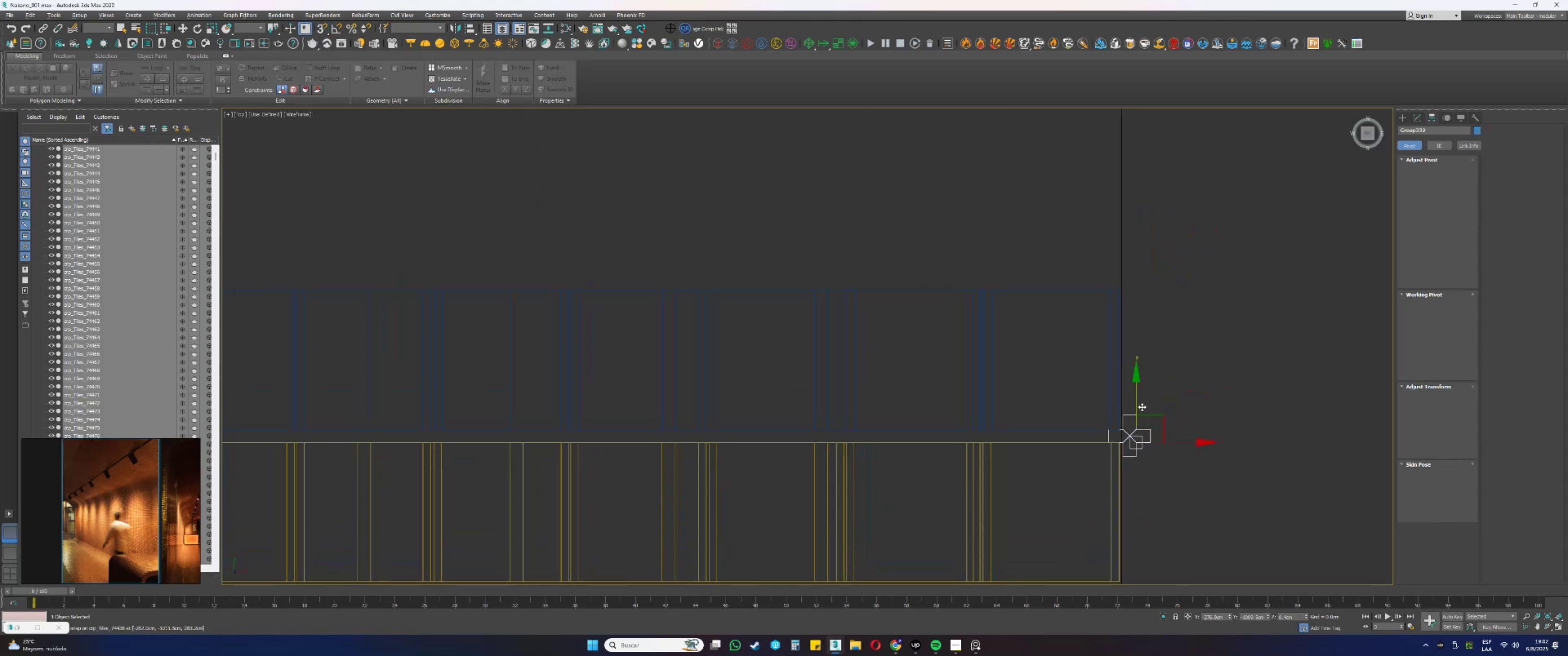 
left_click_drag(start_coordinate=[1138, 398], to_coordinate=[1109, 291])
 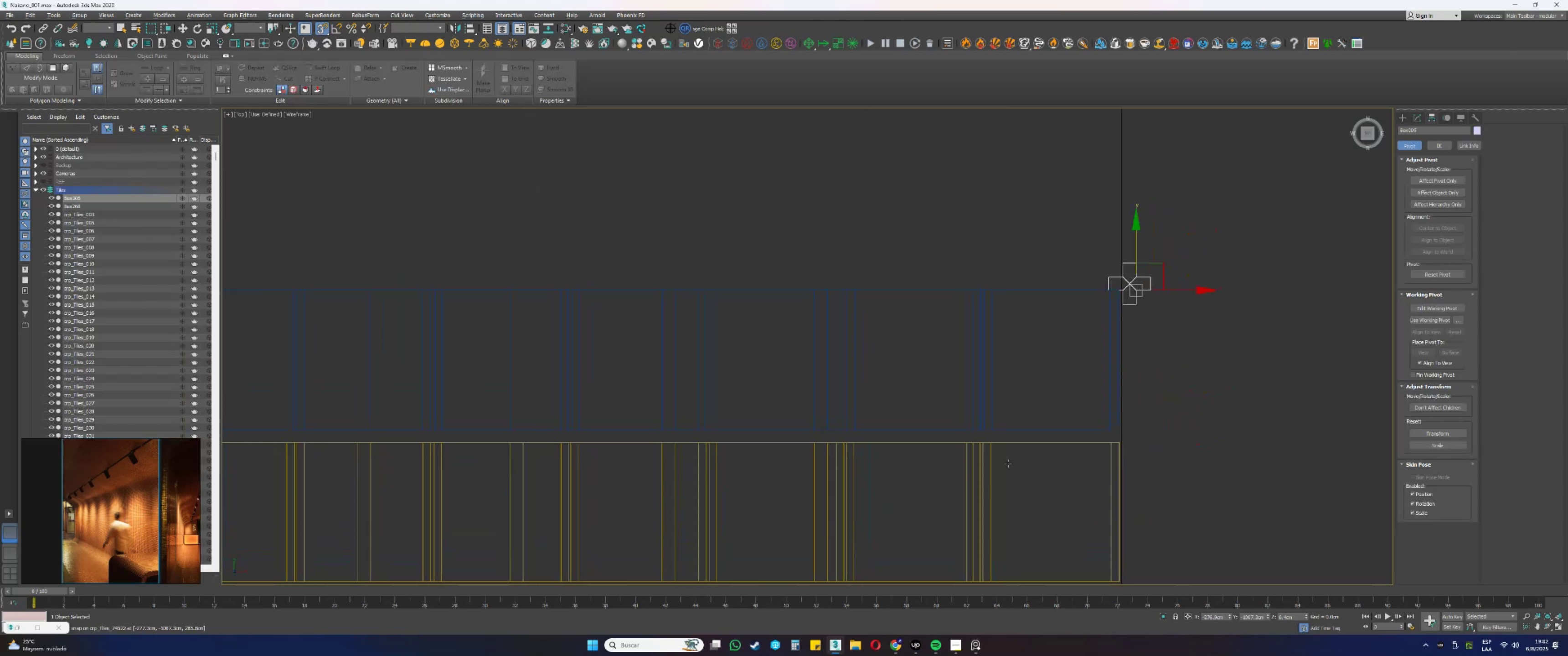 
left_click_drag(start_coordinate=[1007, 494], to_coordinate=[964, 484])
 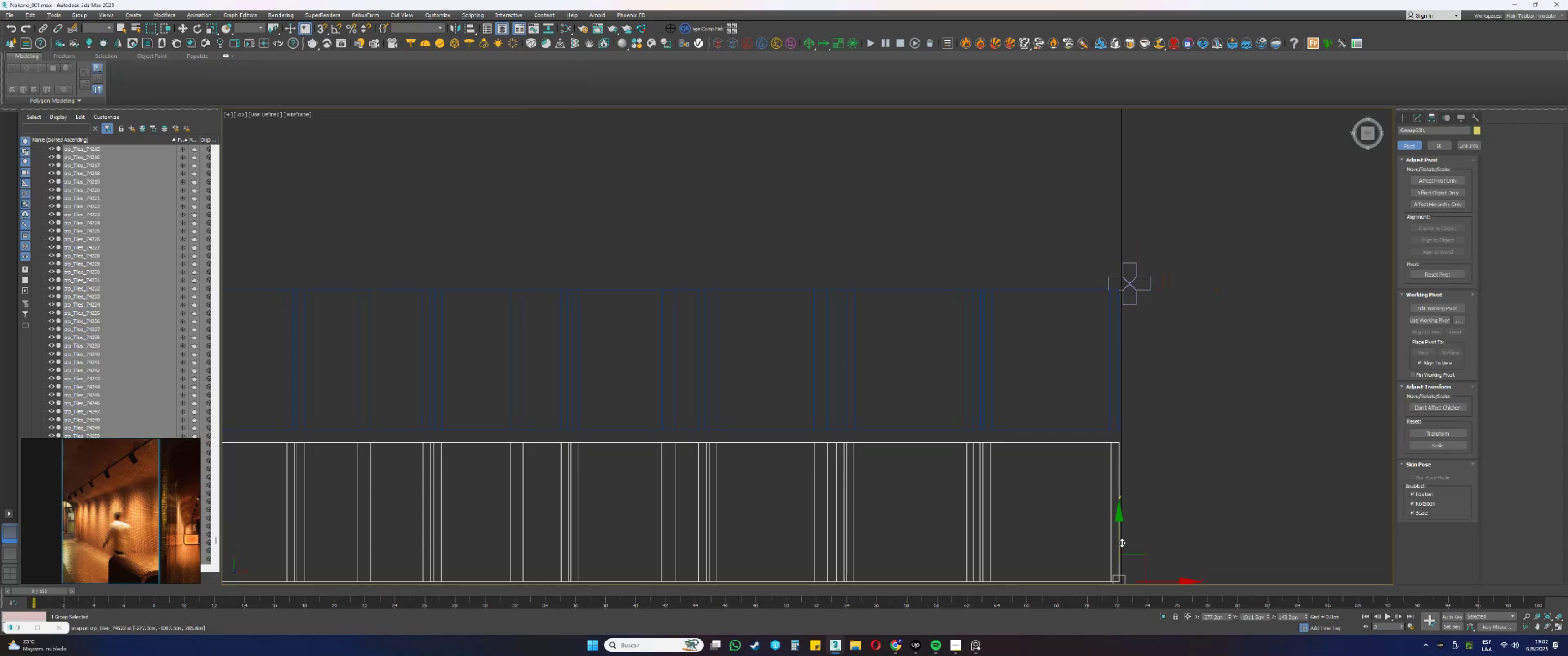 
left_click_drag(start_coordinate=[1120, 539], to_coordinate=[1106, 276])
 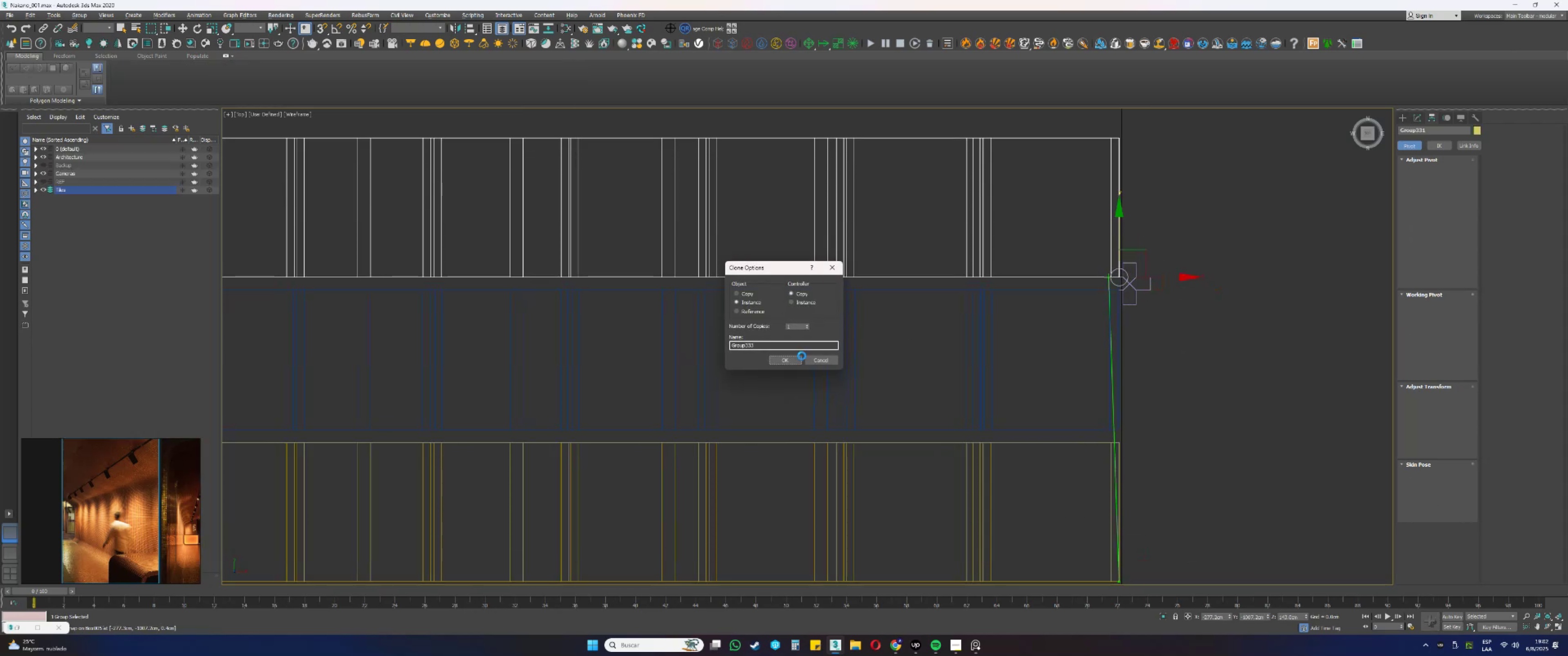 
left_click([787, 362])
 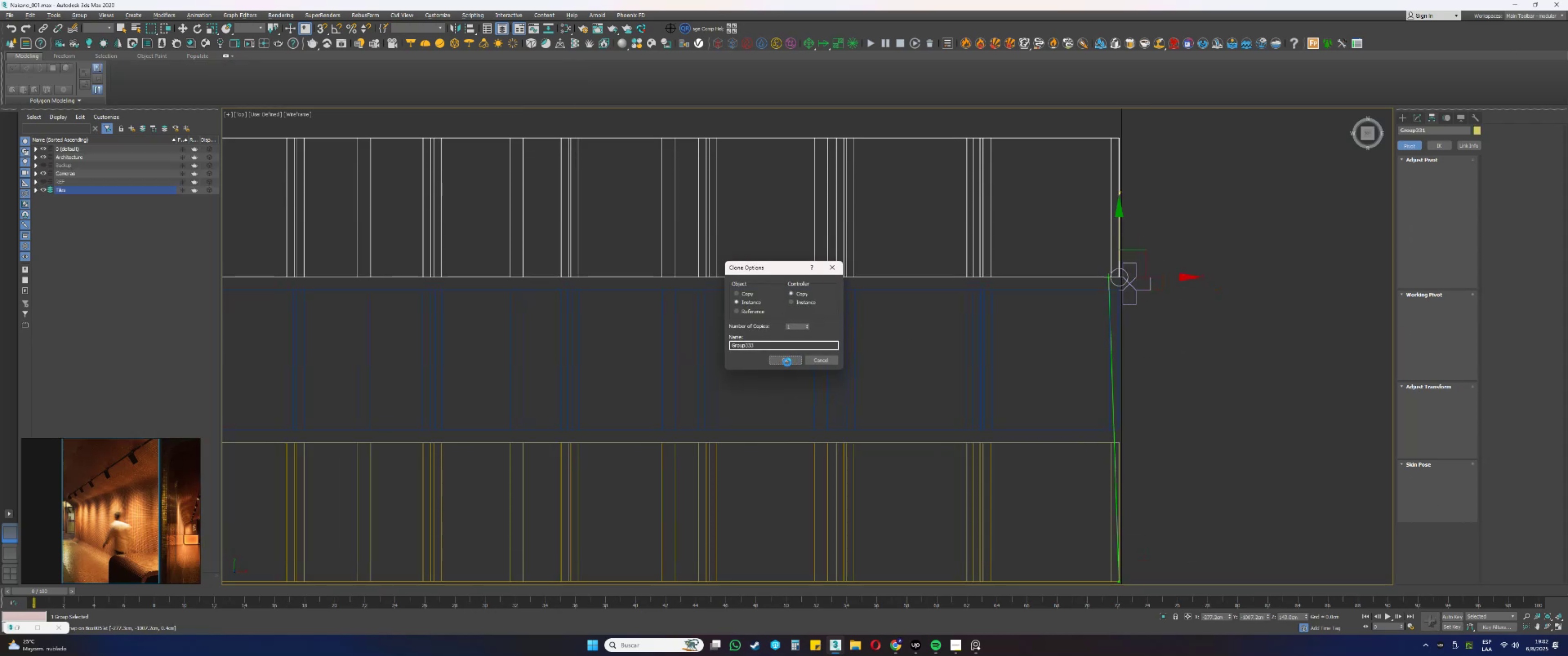 
type(ssss)
 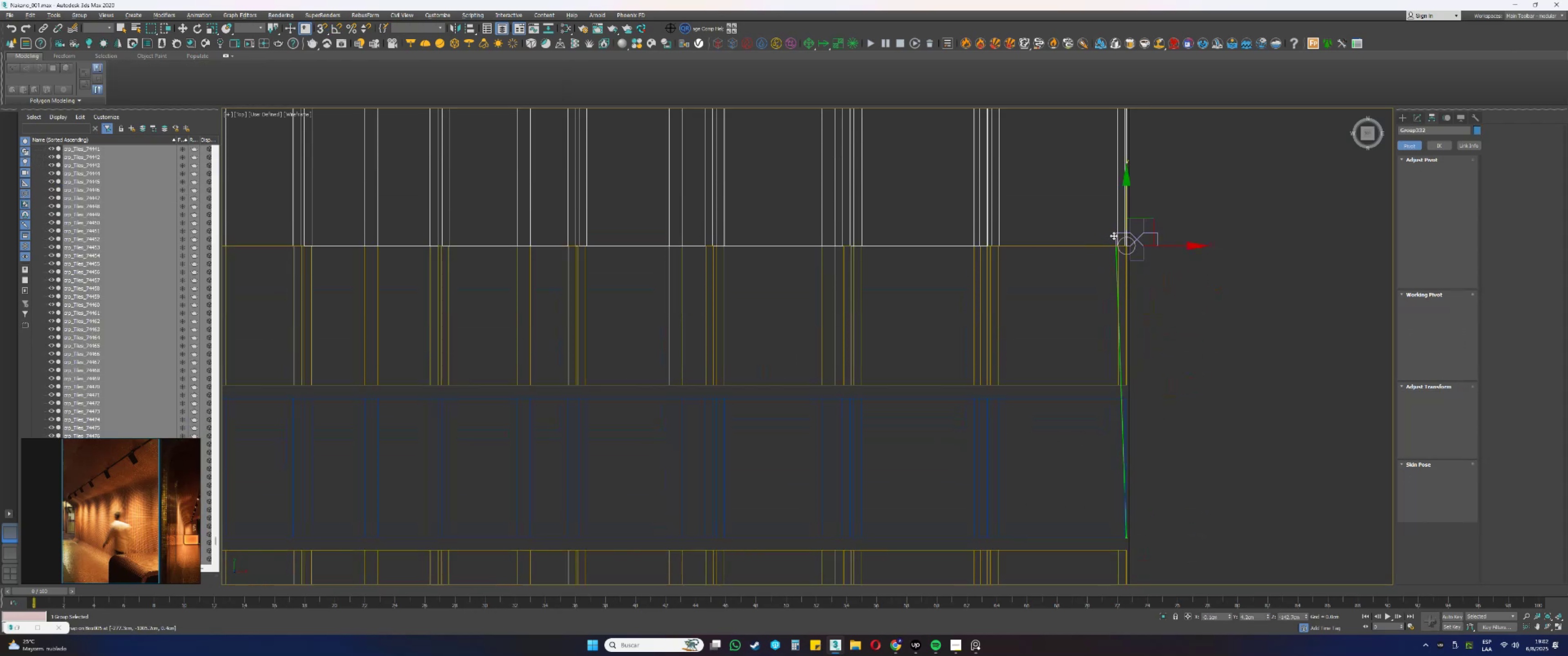 
left_click_drag(start_coordinate=[1161, 410], to_coordinate=[1145, 396])
 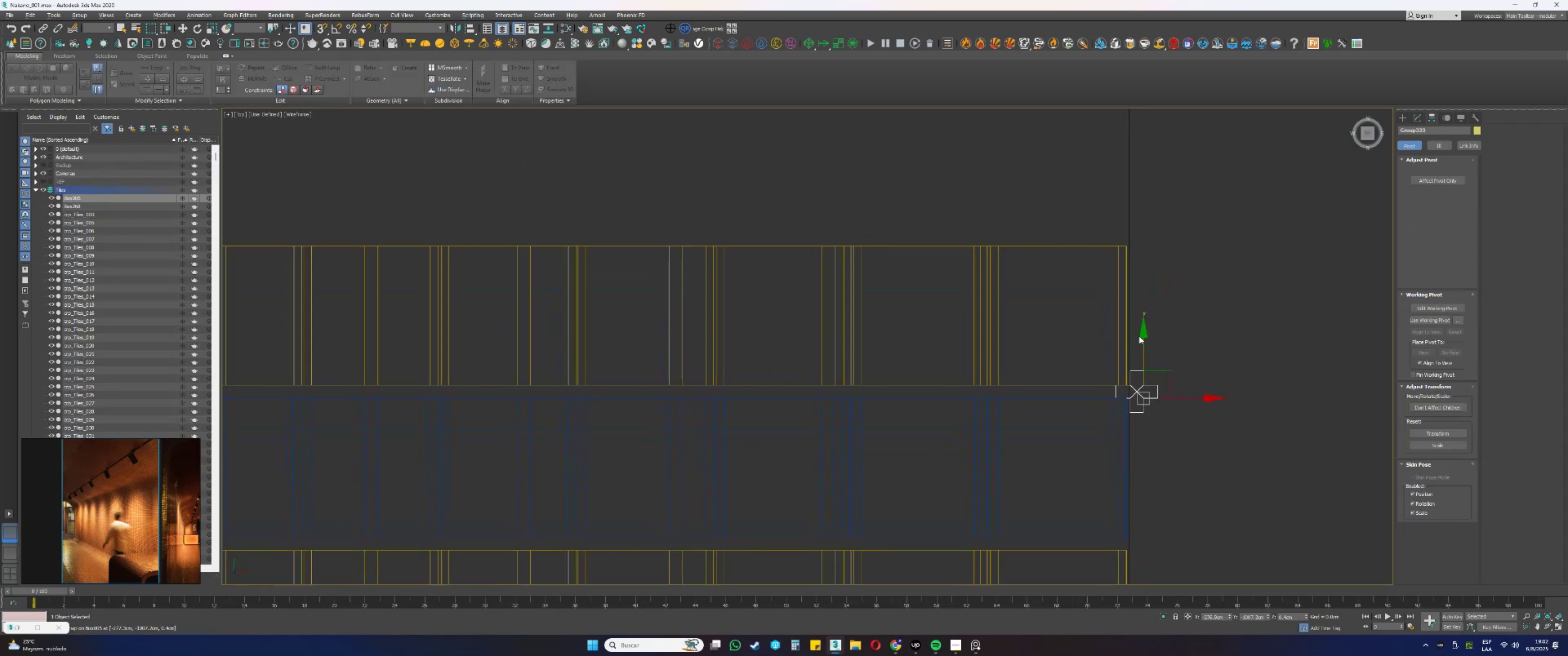 
left_click_drag(start_coordinate=[1144, 347], to_coordinate=[1119, 248])
 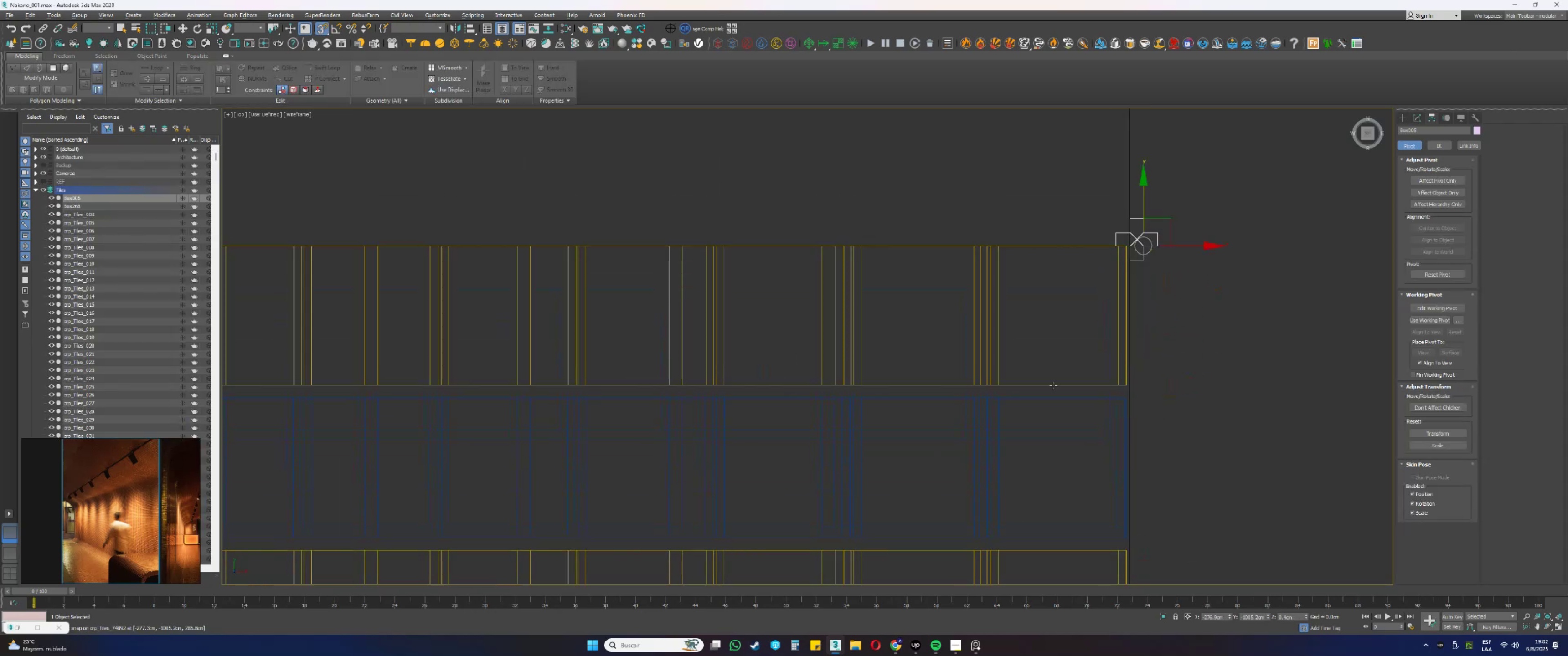 
left_click_drag(start_coordinate=[1026, 435], to_coordinate=[980, 425])
 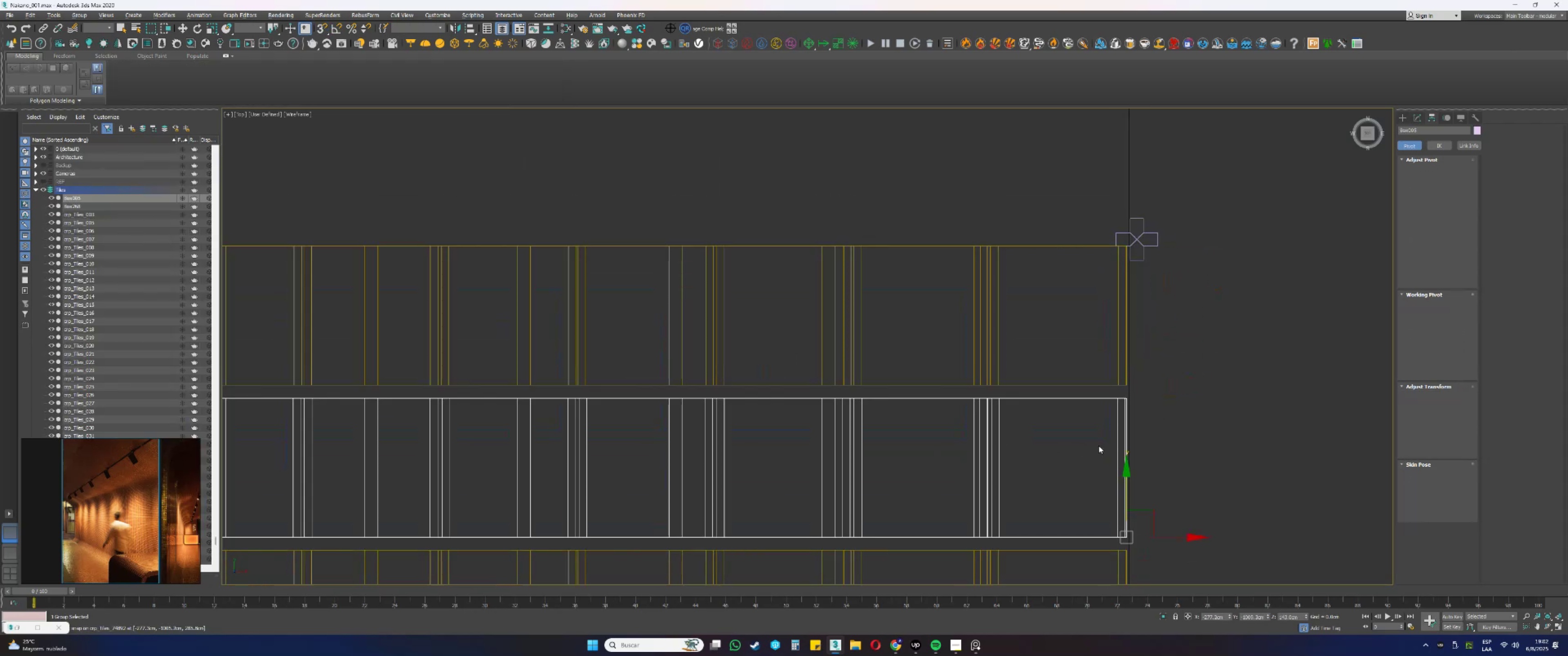 
left_click_drag(start_coordinate=[1123, 475], to_coordinate=[1114, 231])
 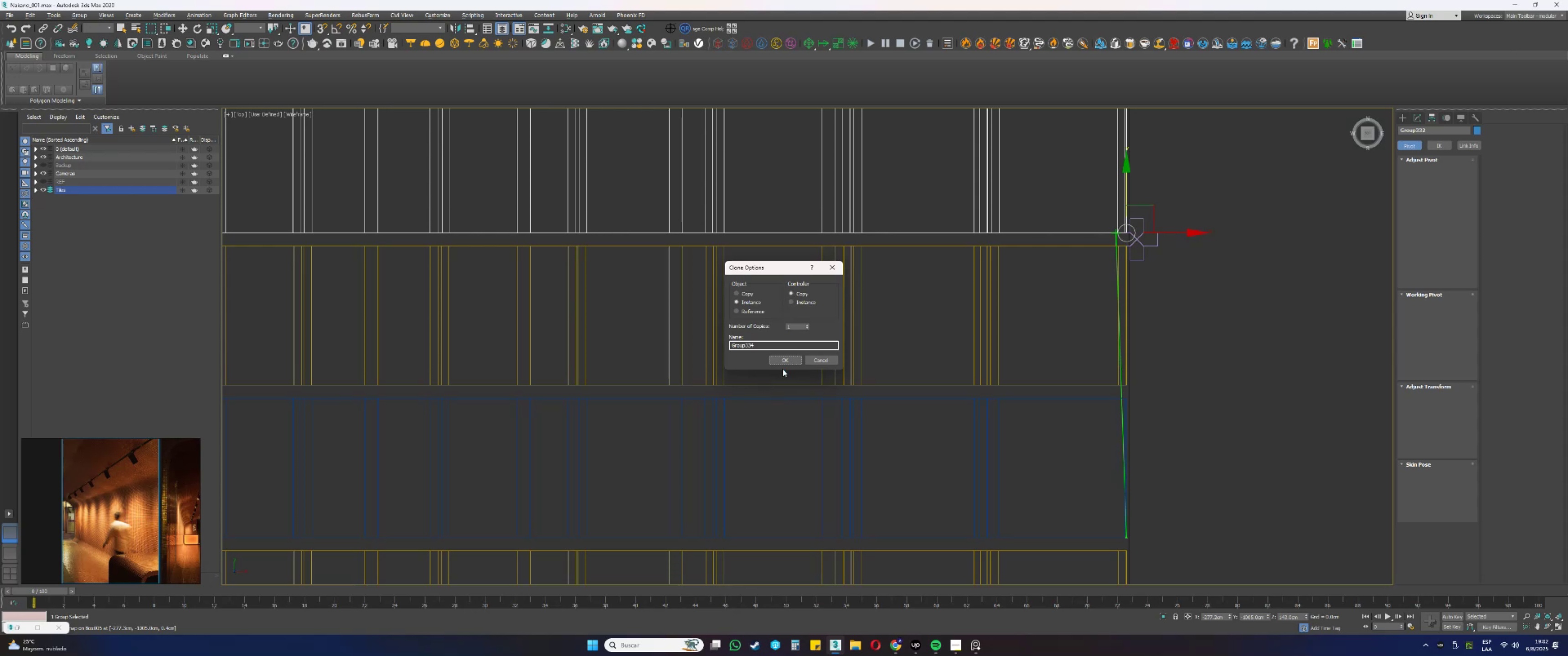 
left_click([786, 361])
 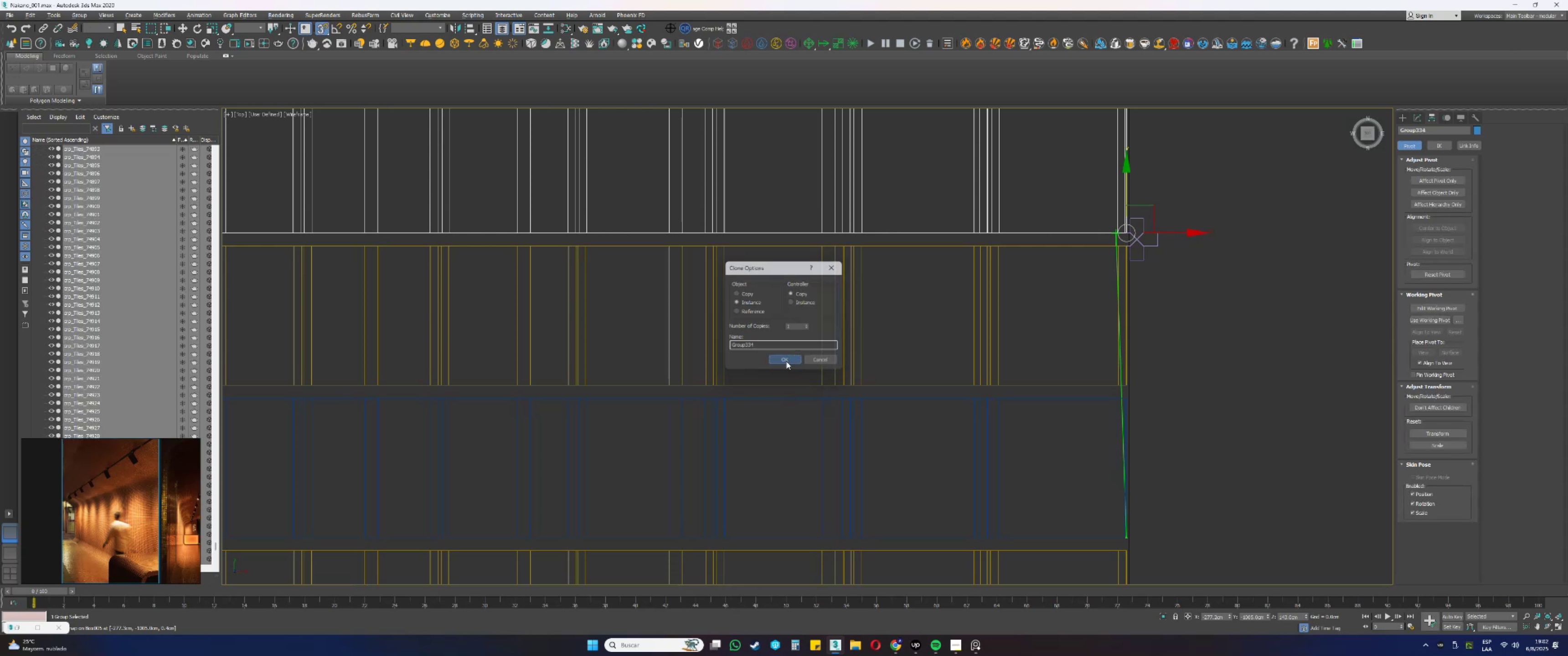 
key(S)
 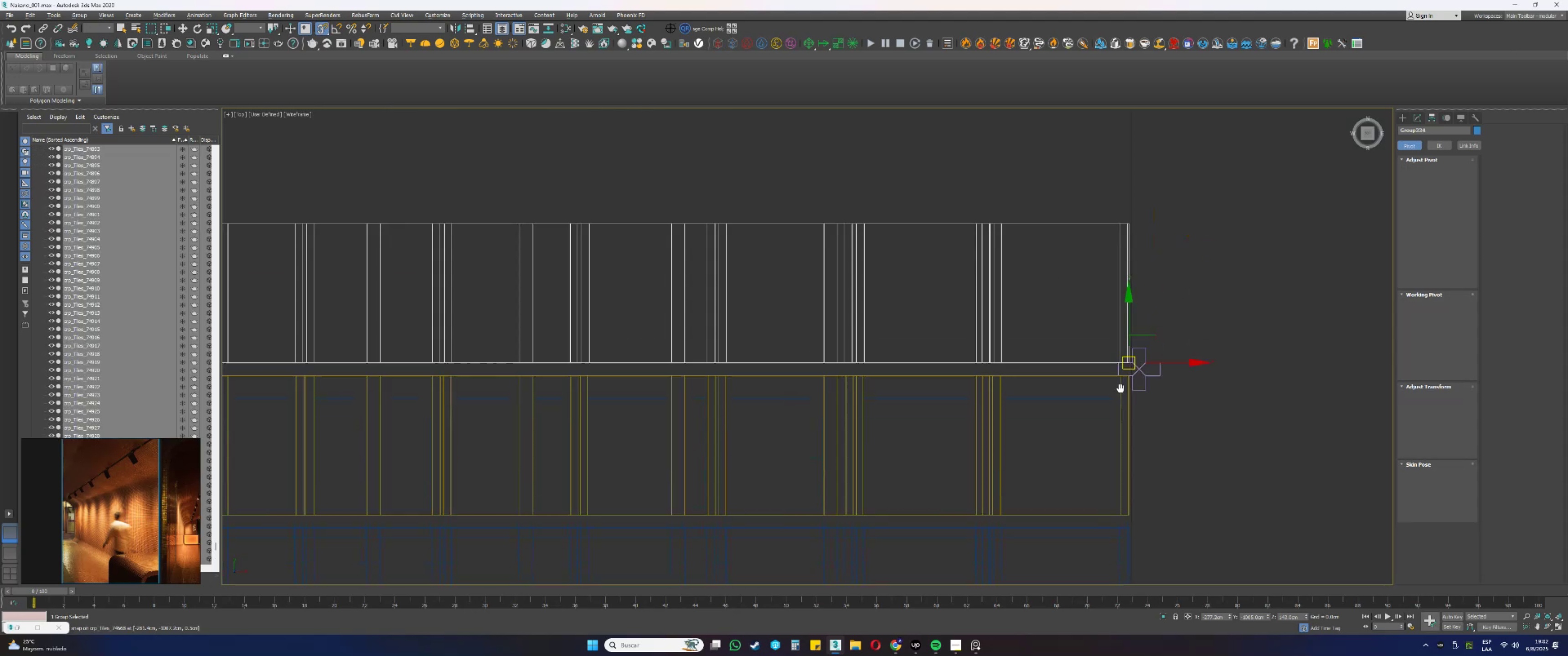 
left_click_drag(start_coordinate=[1161, 433], to_coordinate=[1148, 419])
 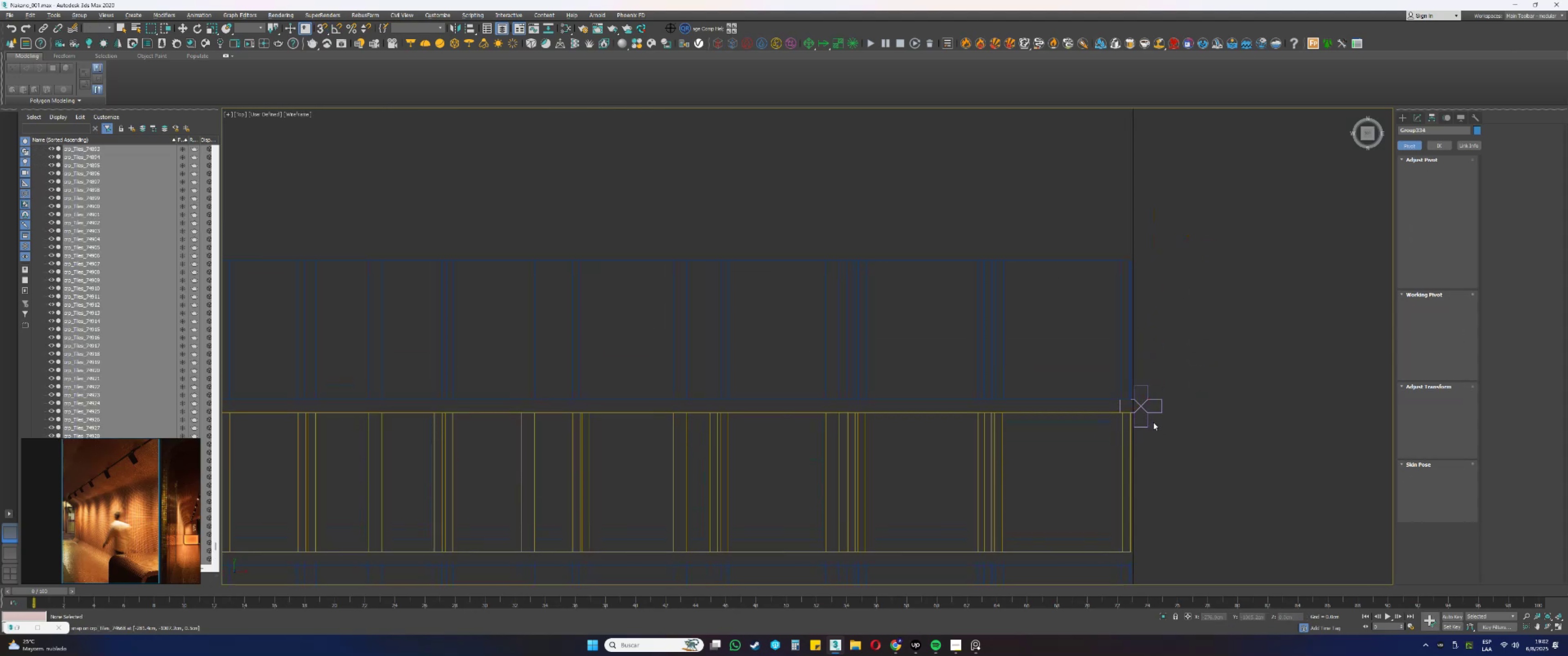 
left_click_drag(start_coordinate=[1158, 430], to_coordinate=[1145, 406])
 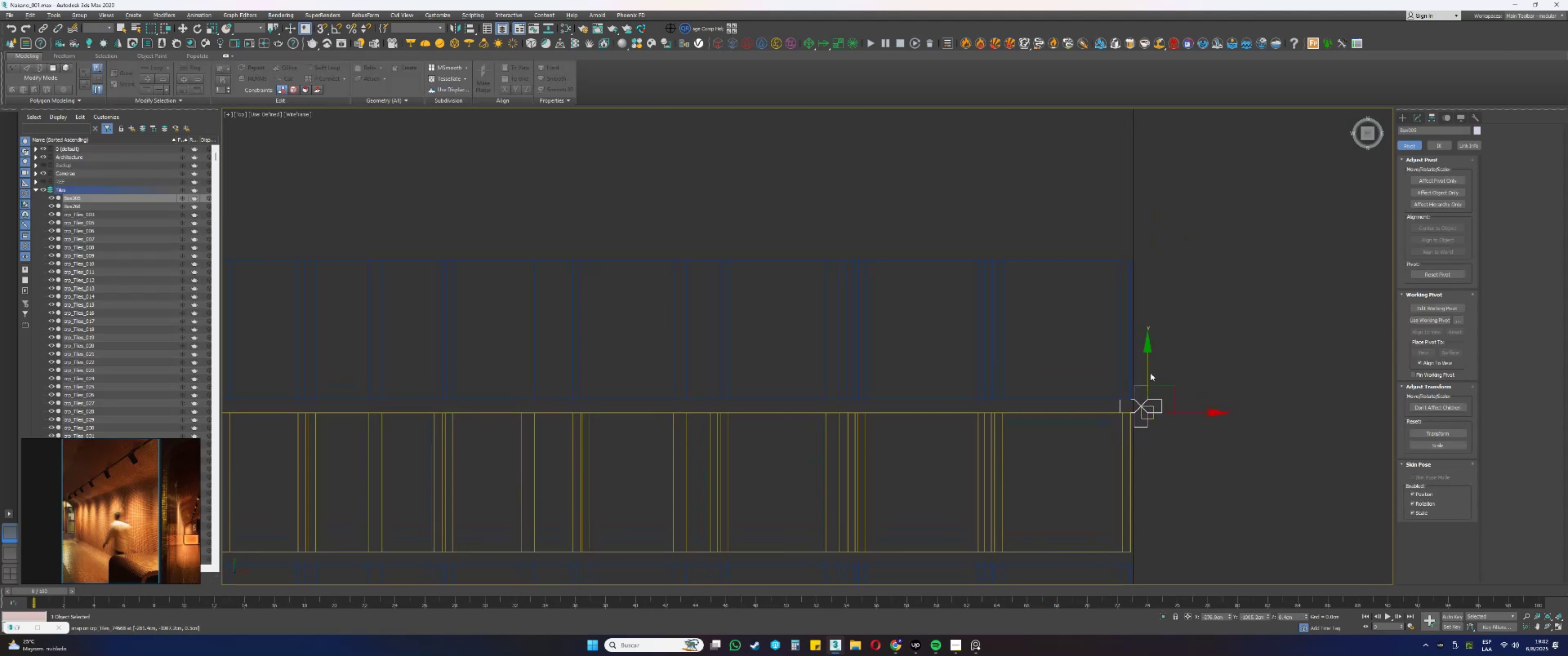 
left_click_drag(start_coordinate=[1148, 370], to_coordinate=[1126, 261])
 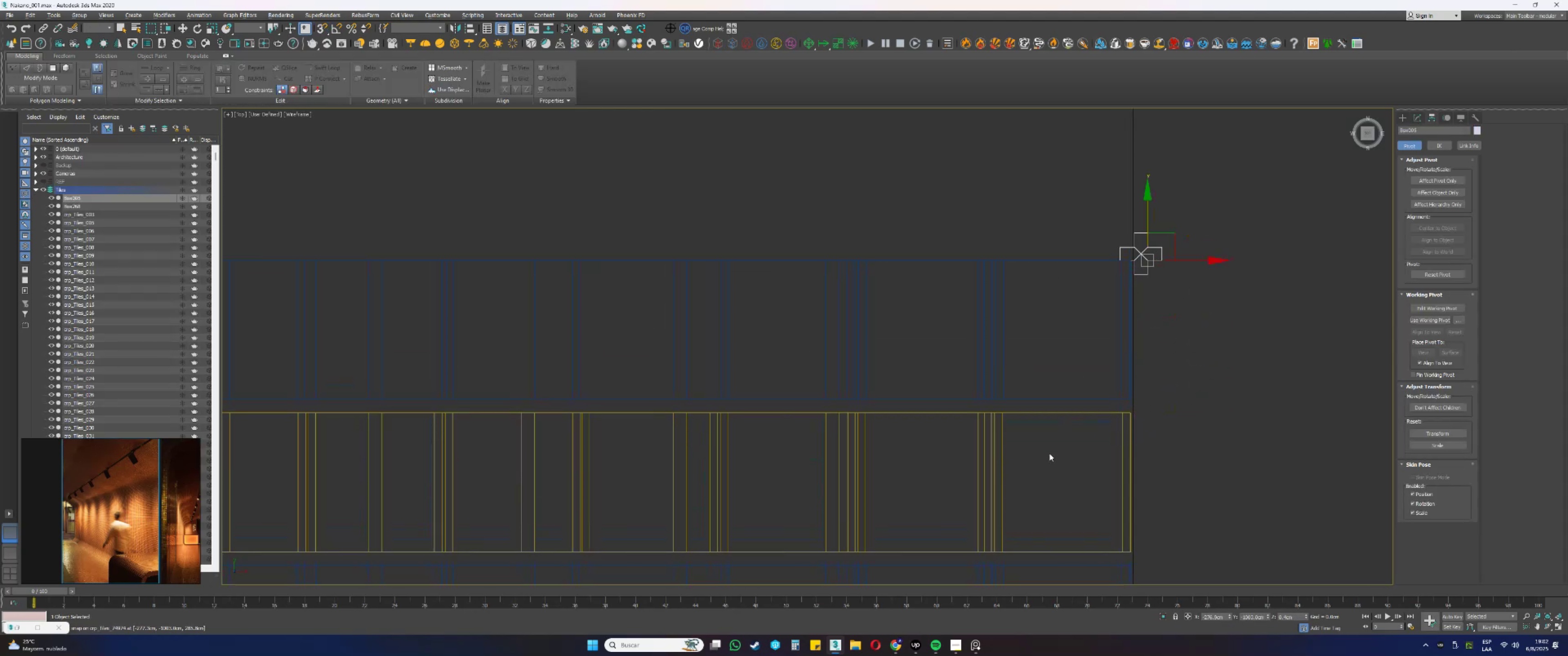 
type(sss)
 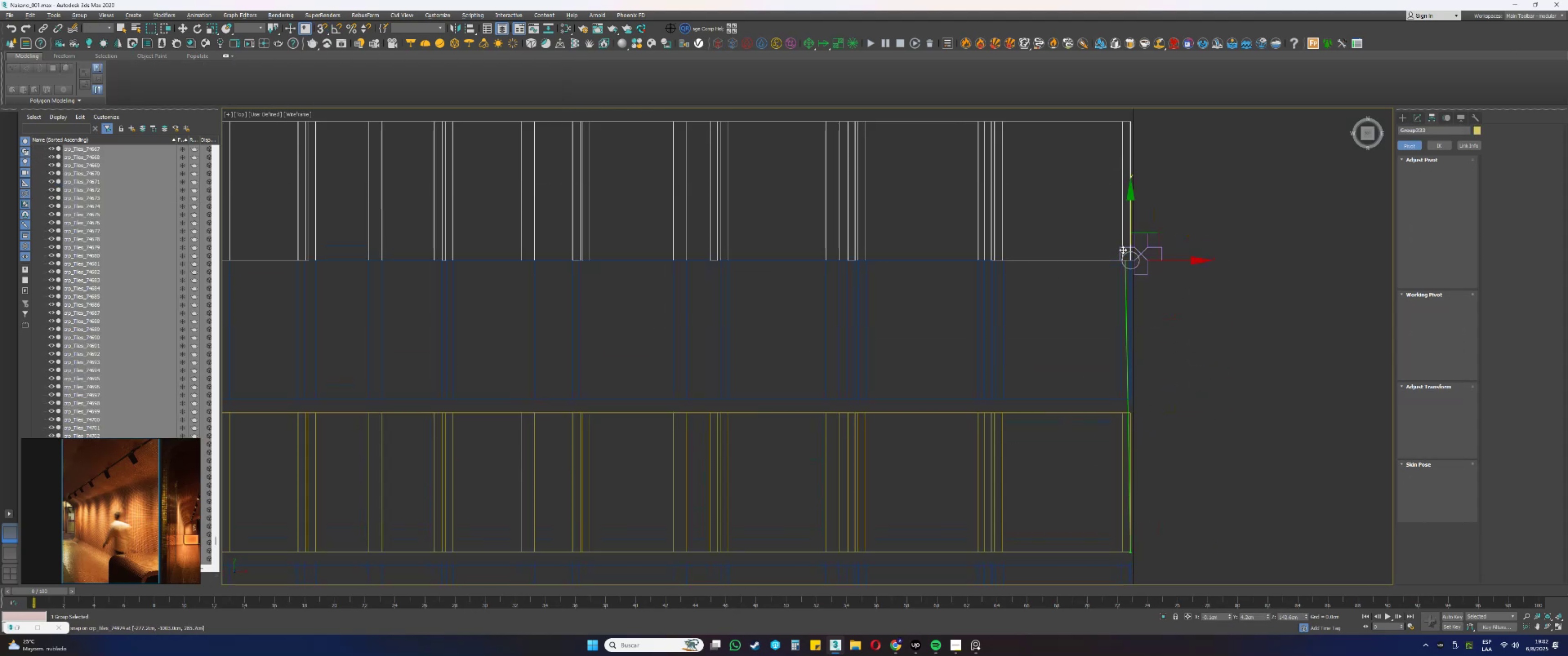 
left_click_drag(start_coordinate=[1047, 454], to_coordinate=[980, 446])
 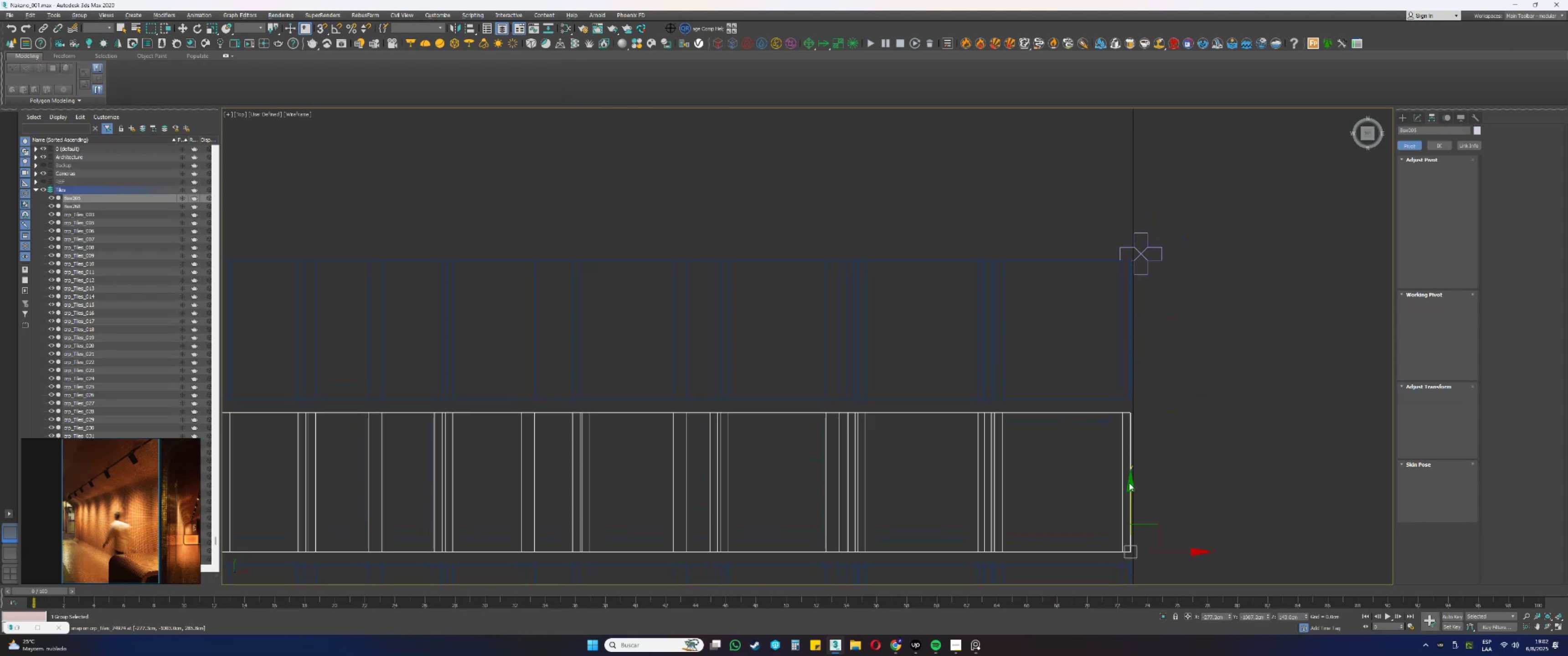 
left_click_drag(start_coordinate=[1131, 493], to_coordinate=[1120, 246])
 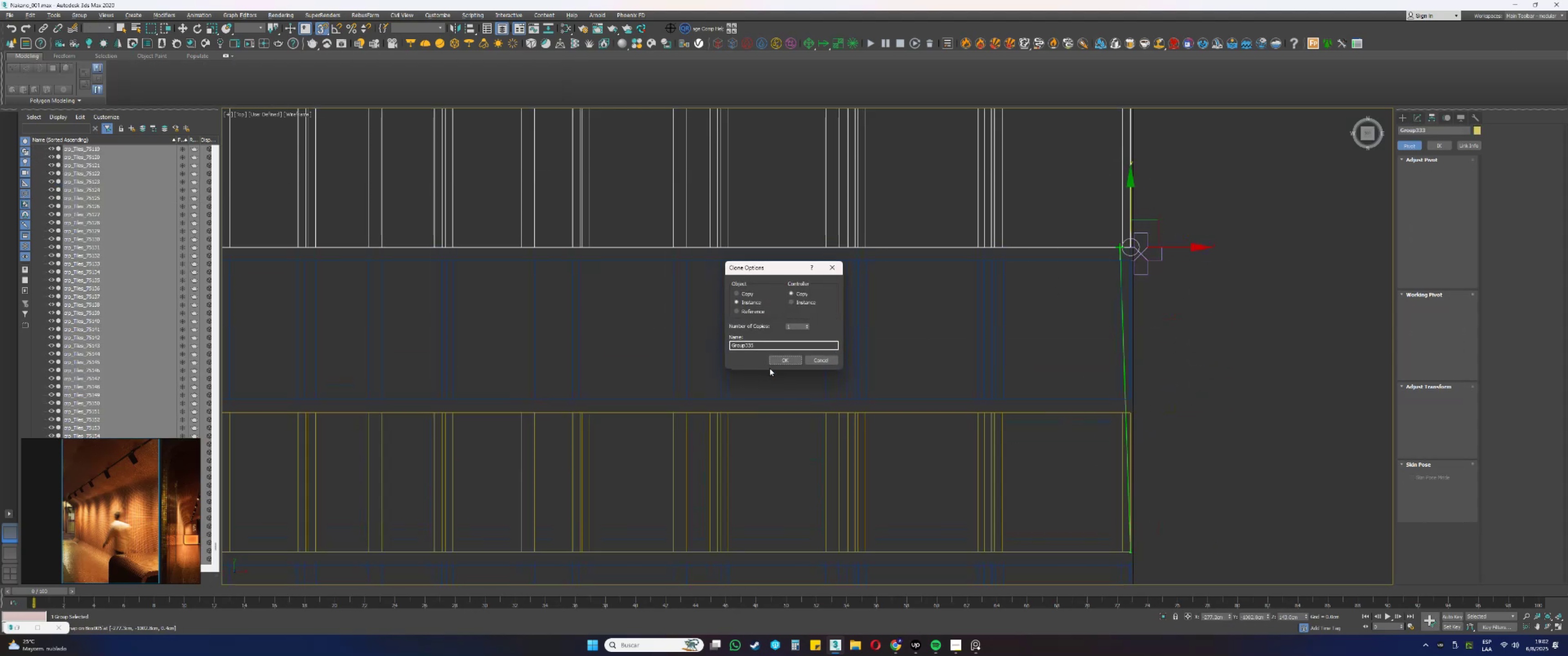 
left_click([782, 360])
 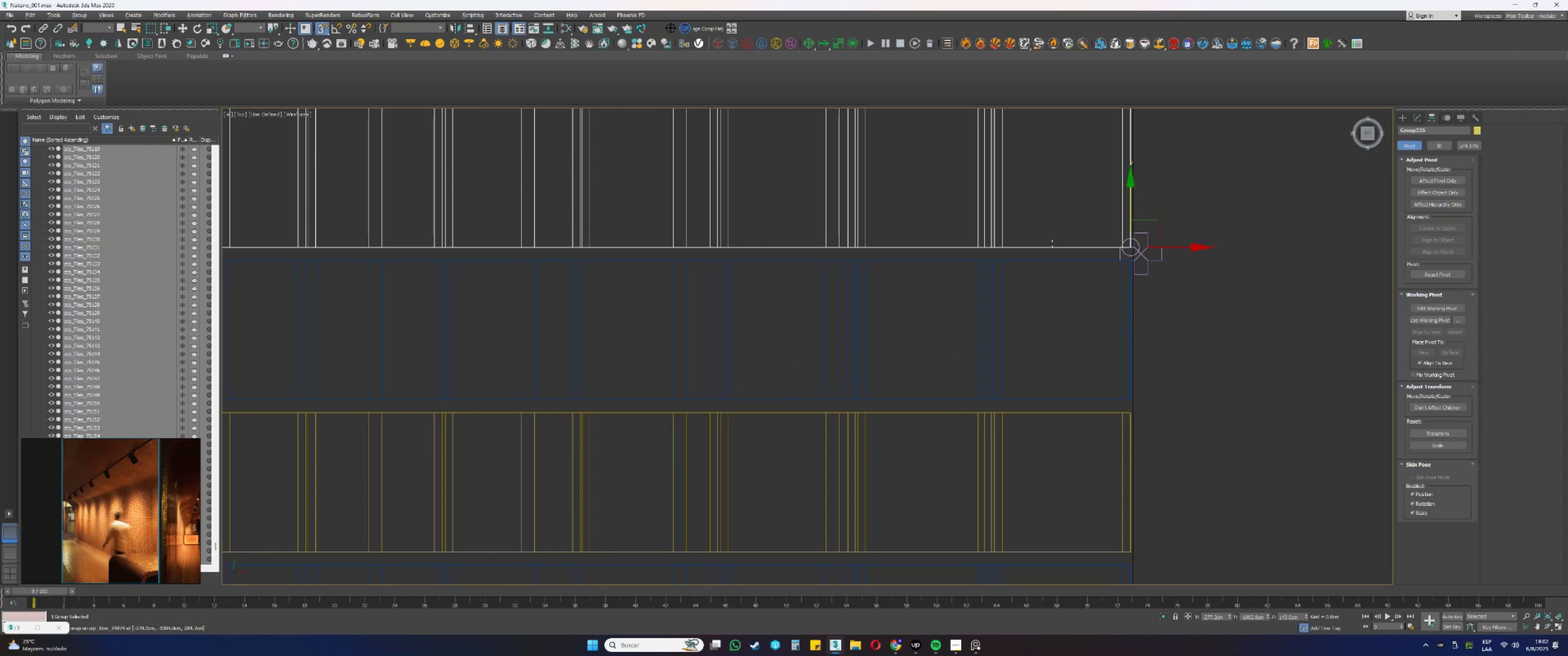 
wait(9.18)
 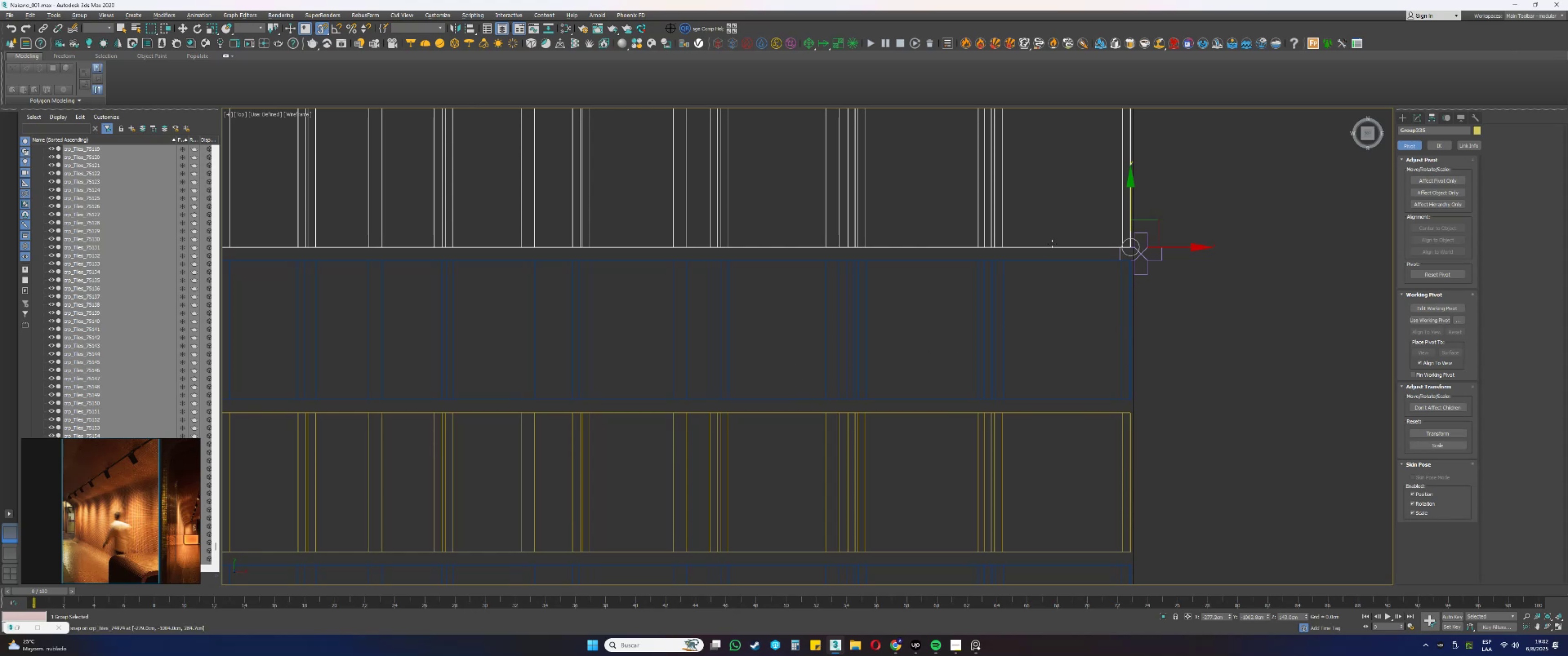 
type(ssss)
 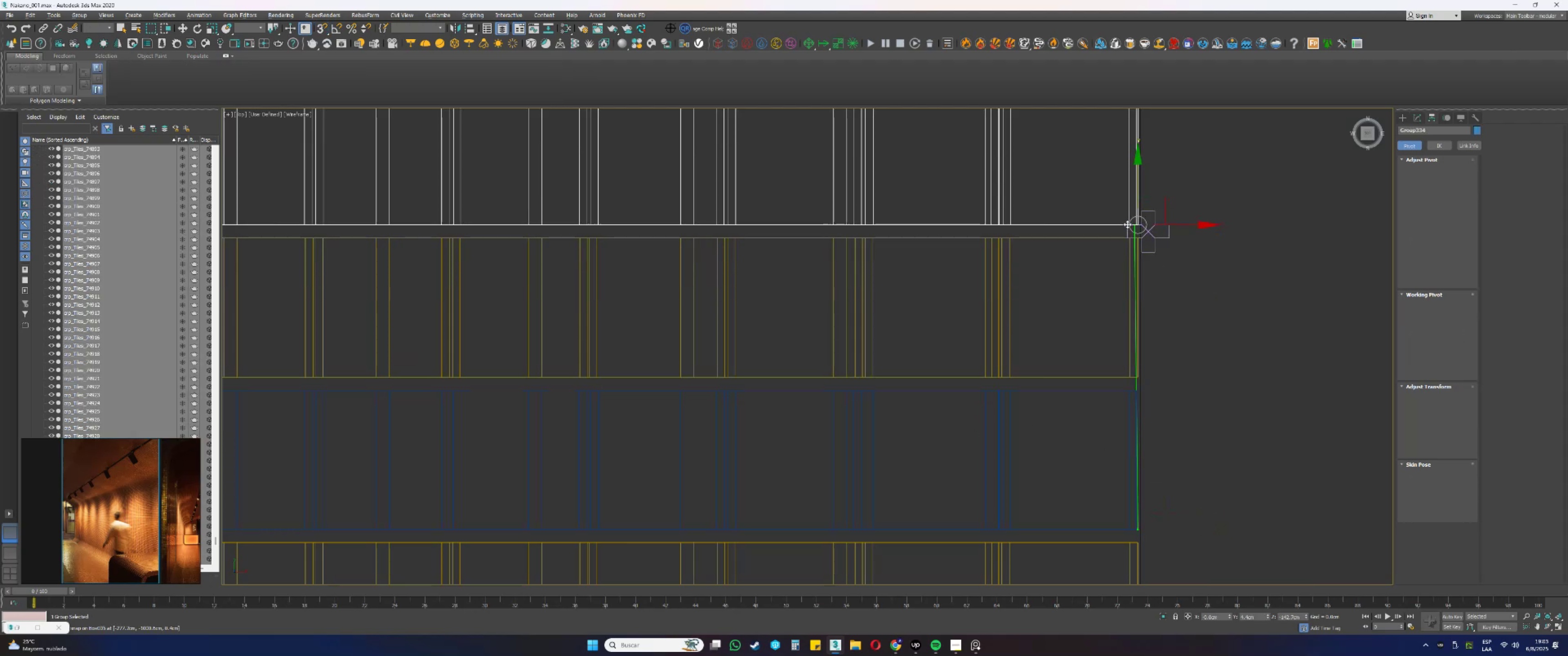 
left_click_drag(start_coordinate=[1154, 434], to_coordinate=[1149, 395])
 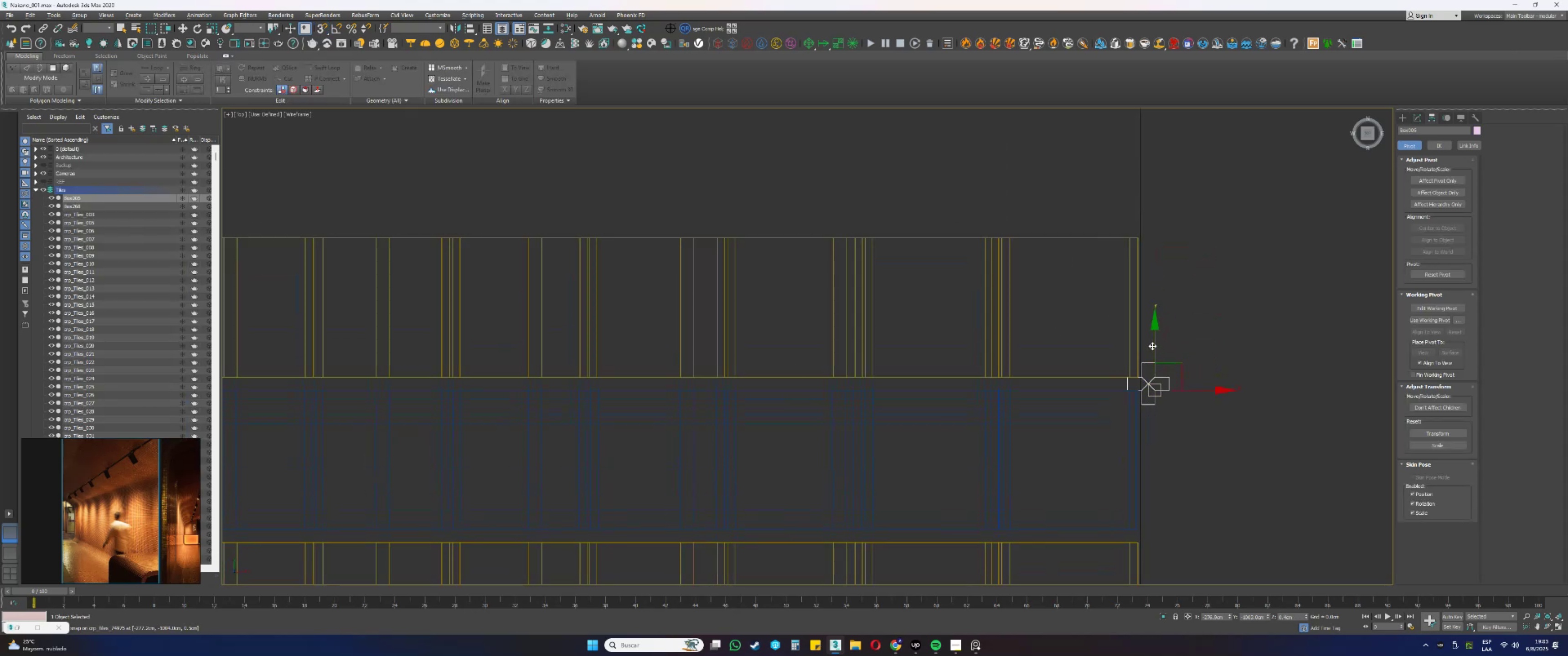 
left_click_drag(start_coordinate=[1154, 348], to_coordinate=[1128, 244])
 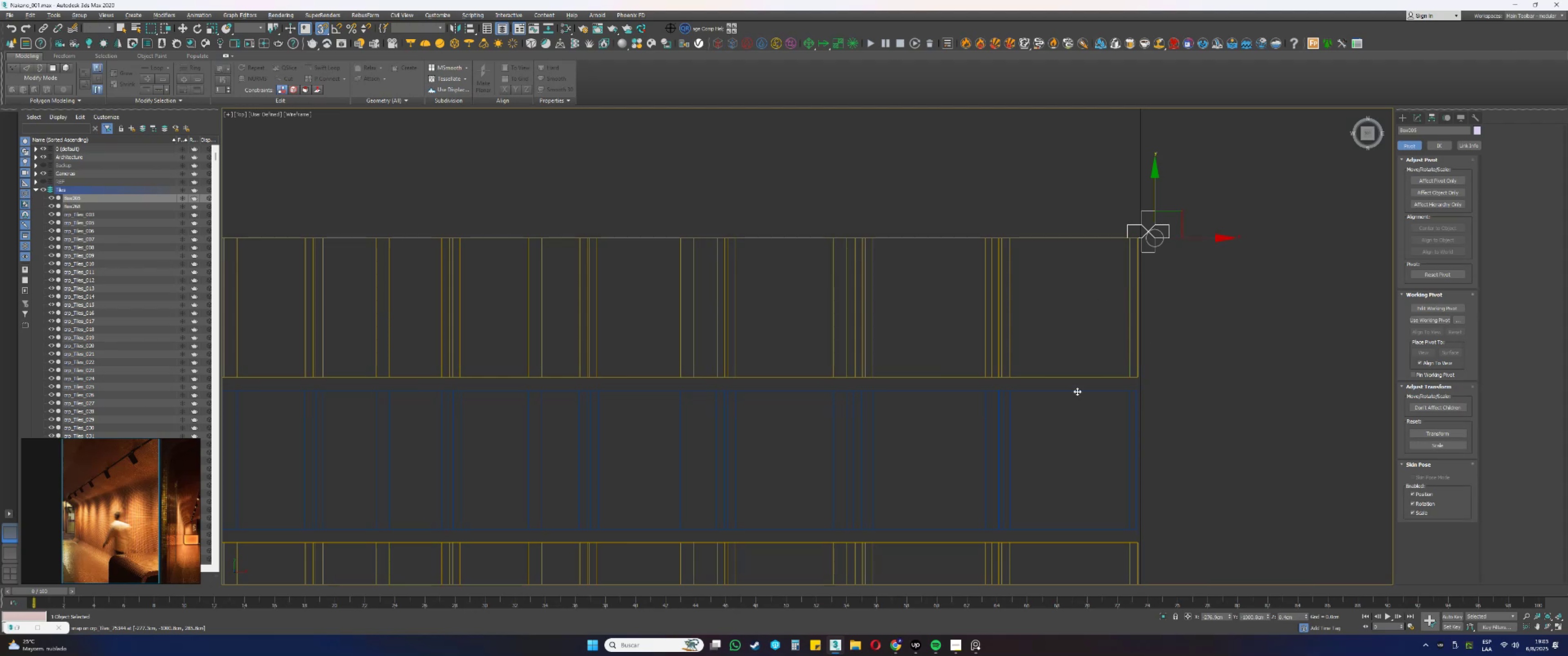 
left_click_drag(start_coordinate=[1046, 439], to_coordinate=[984, 426])
 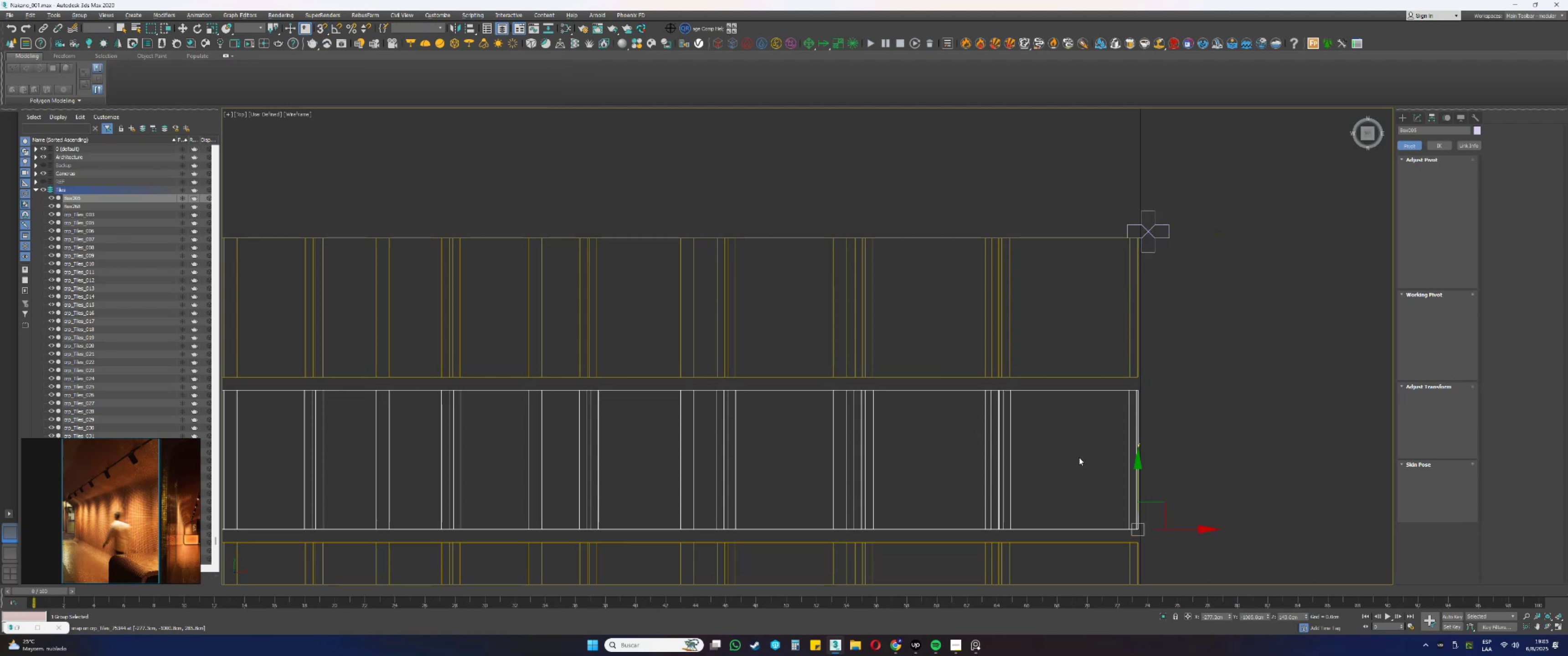 
left_click_drag(start_coordinate=[1139, 473], to_coordinate=[1126, 224])
 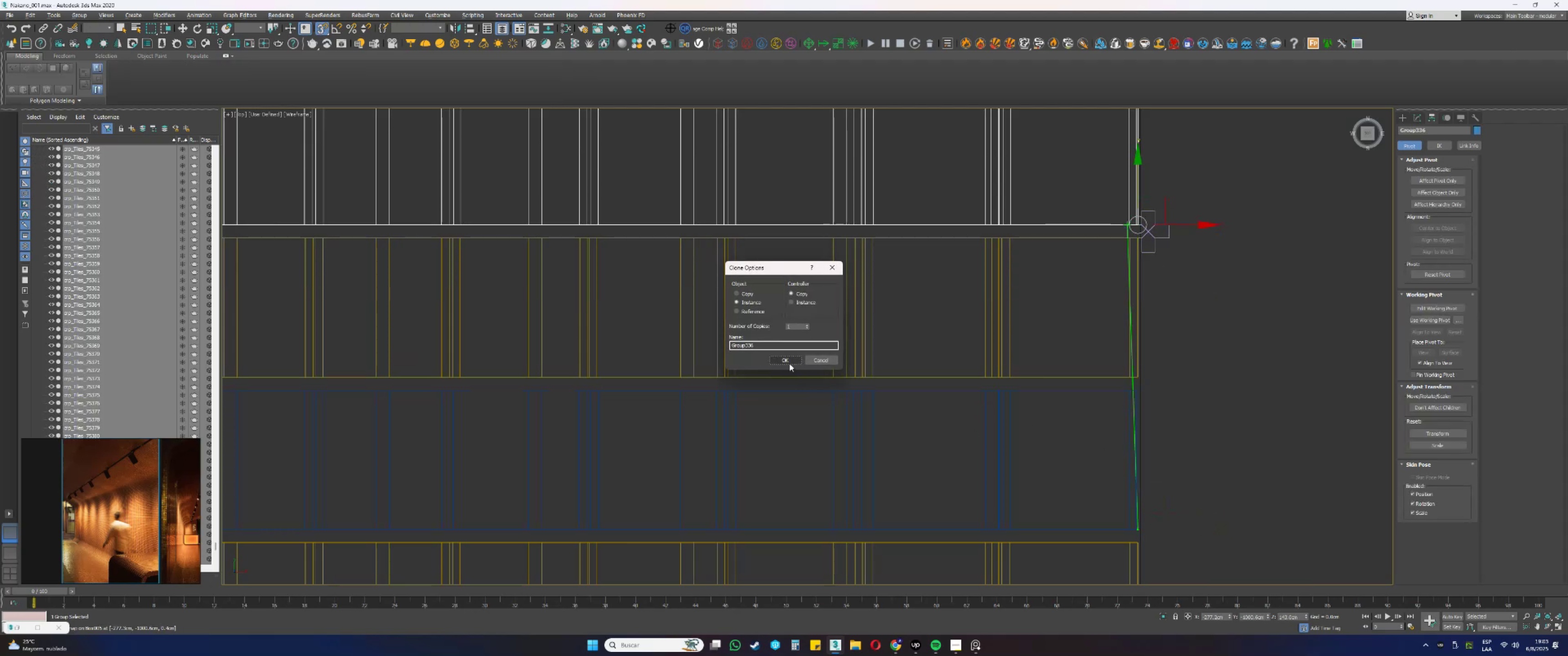 
double_click([788, 360])
 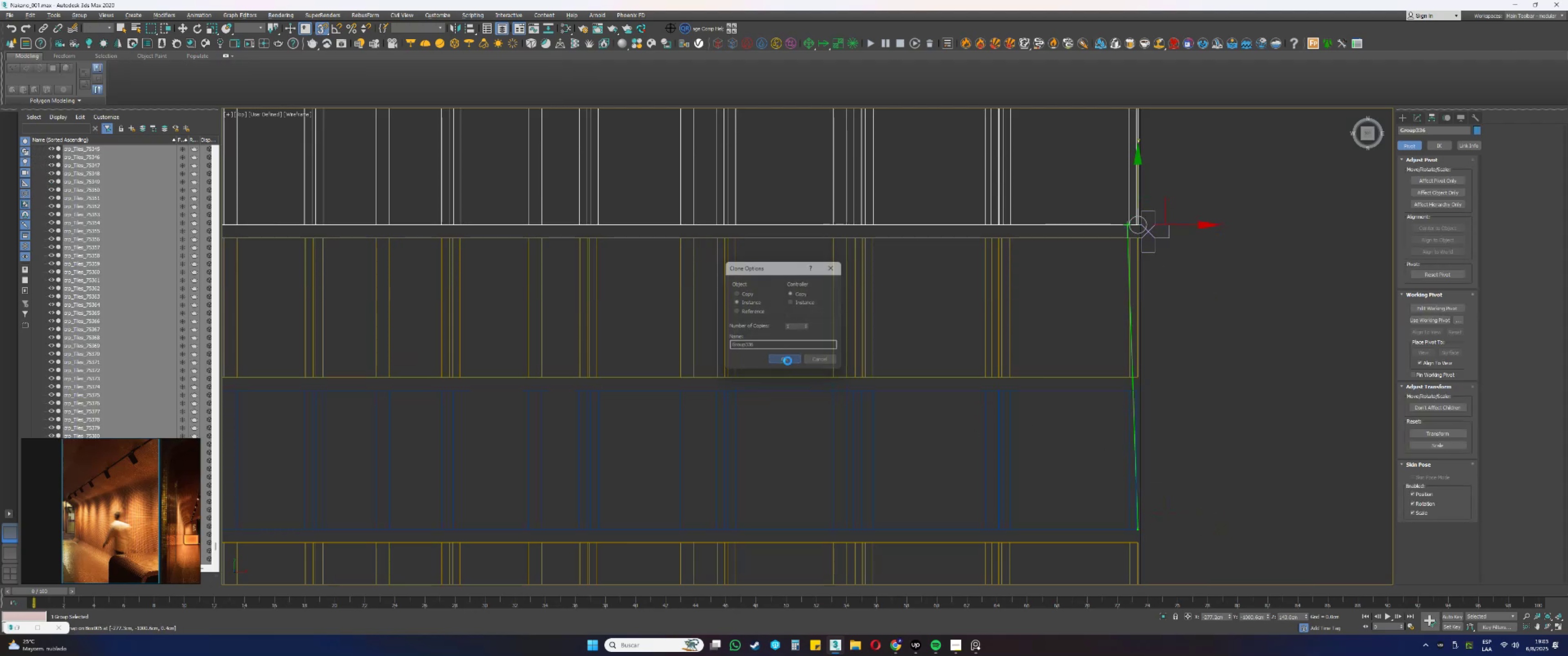 
type(ssss)
 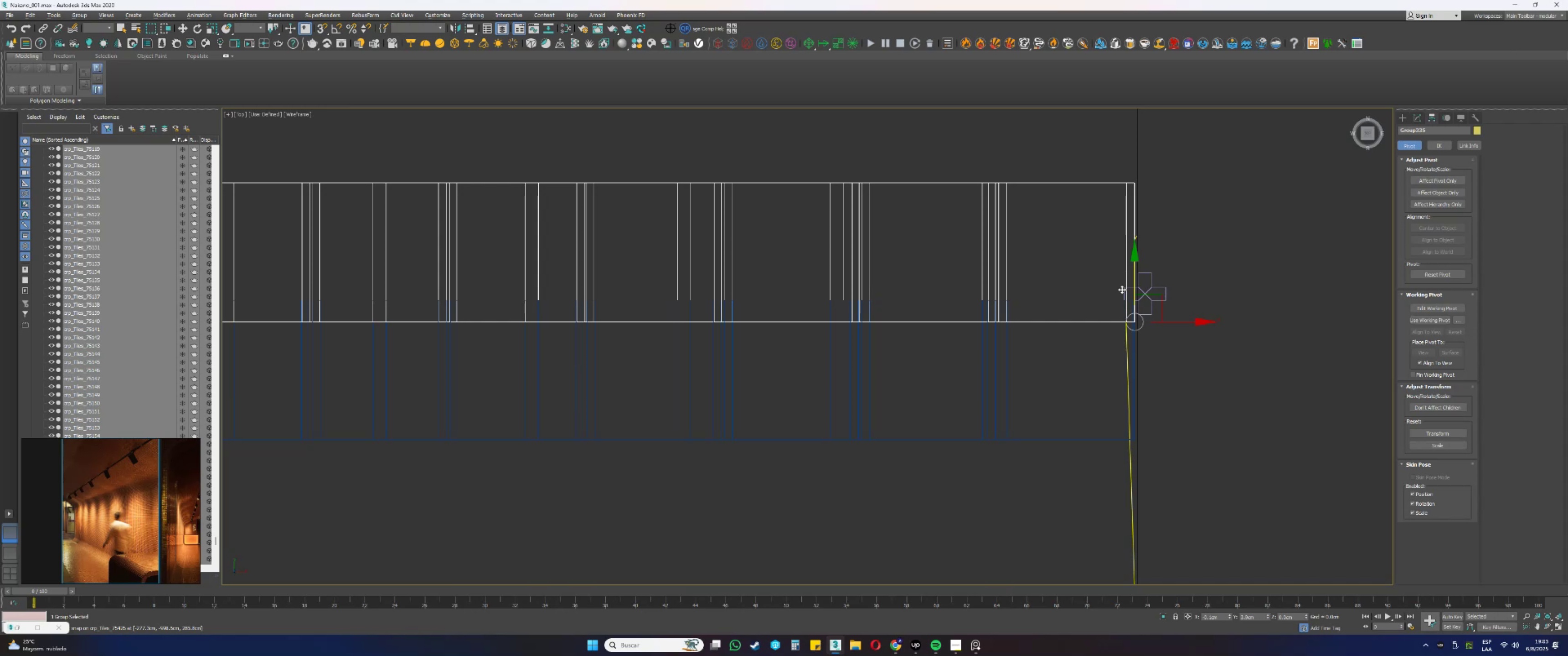 
left_click_drag(start_coordinate=[1158, 472], to_coordinate=[1149, 457])
 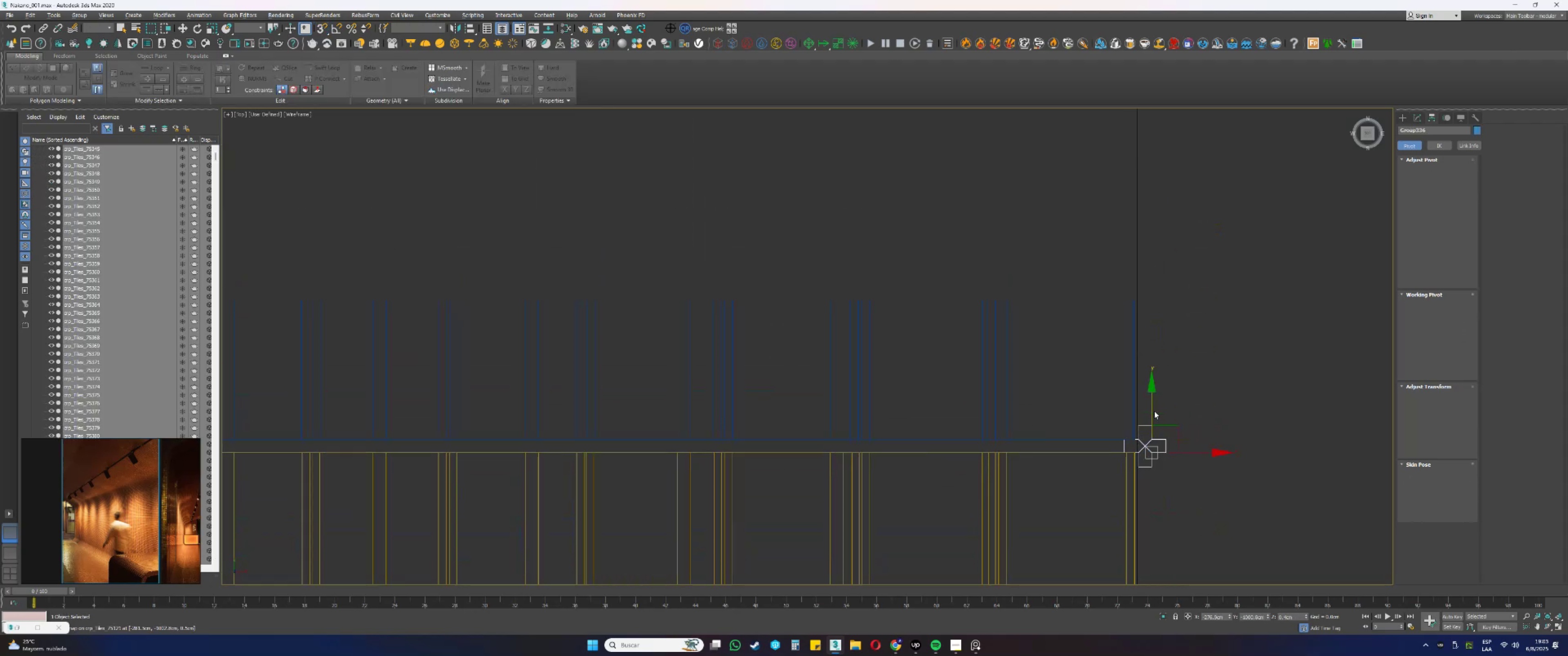 
left_click_drag(start_coordinate=[1152, 408], to_coordinate=[1123, 302])
 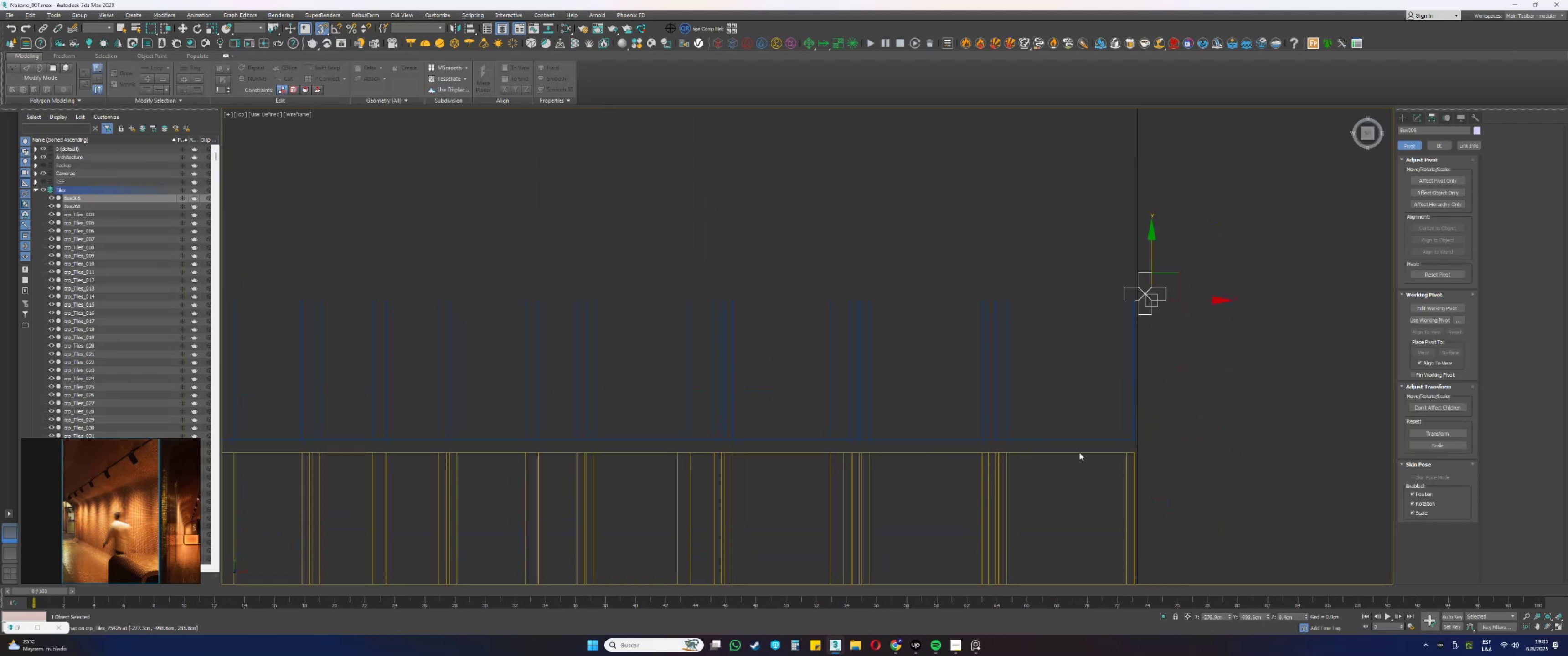 
left_click_drag(start_coordinate=[1057, 487], to_coordinate=[983, 465])
 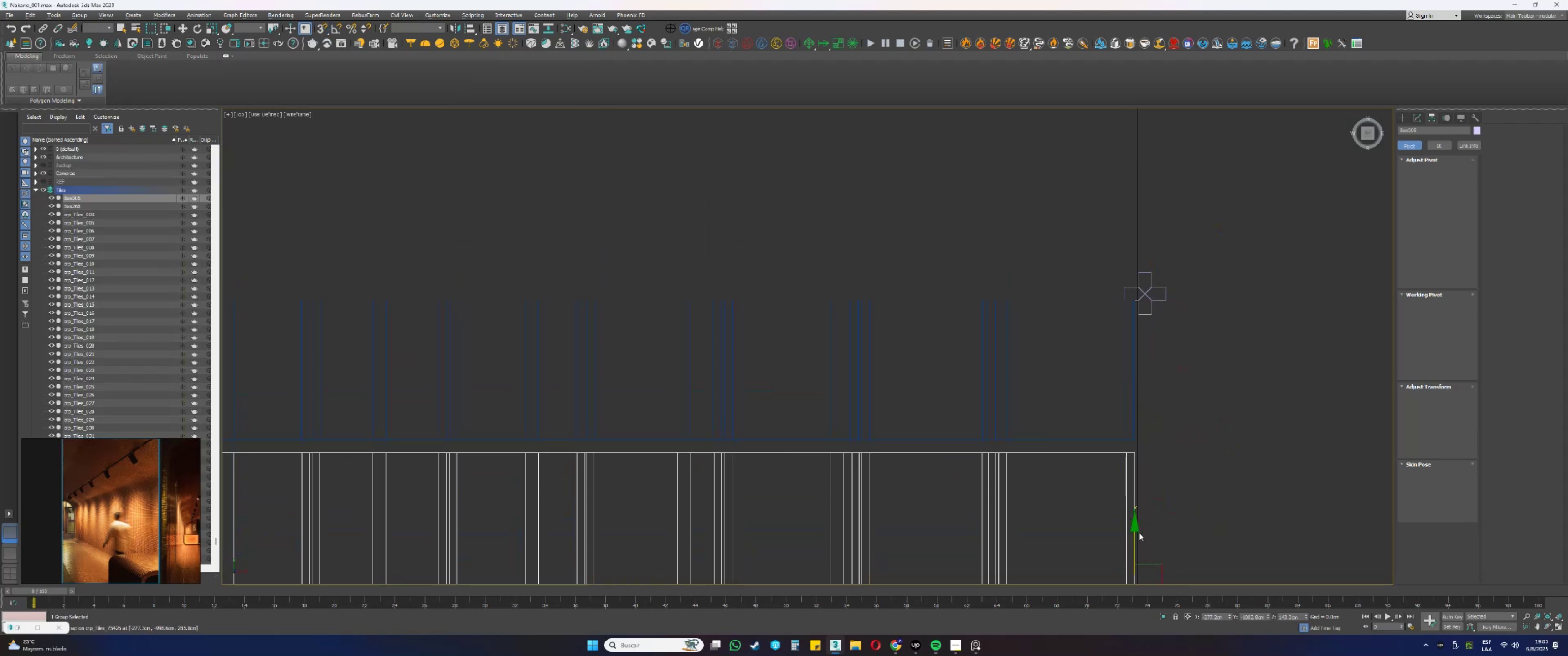 
left_click_drag(start_coordinate=[1135, 536], to_coordinate=[1122, 288])
 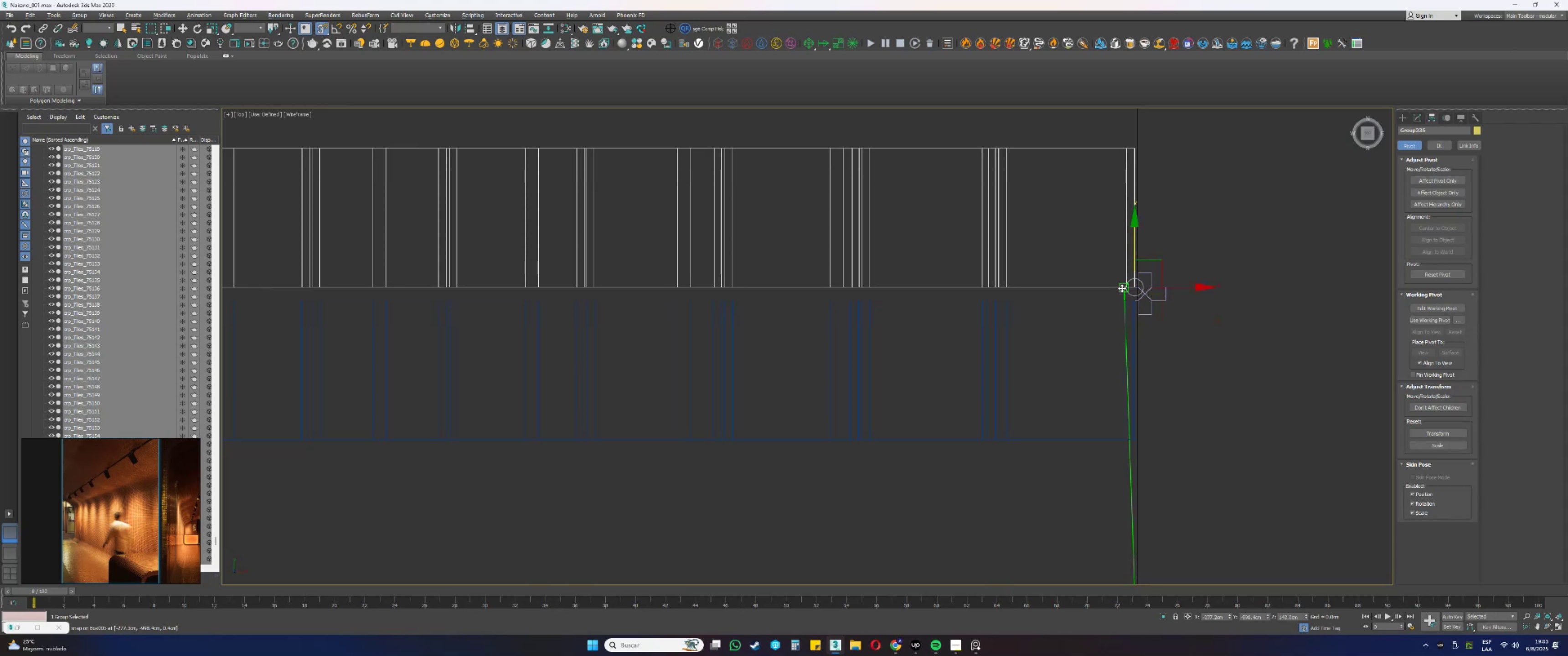 
key(Control+ControlLeft)
 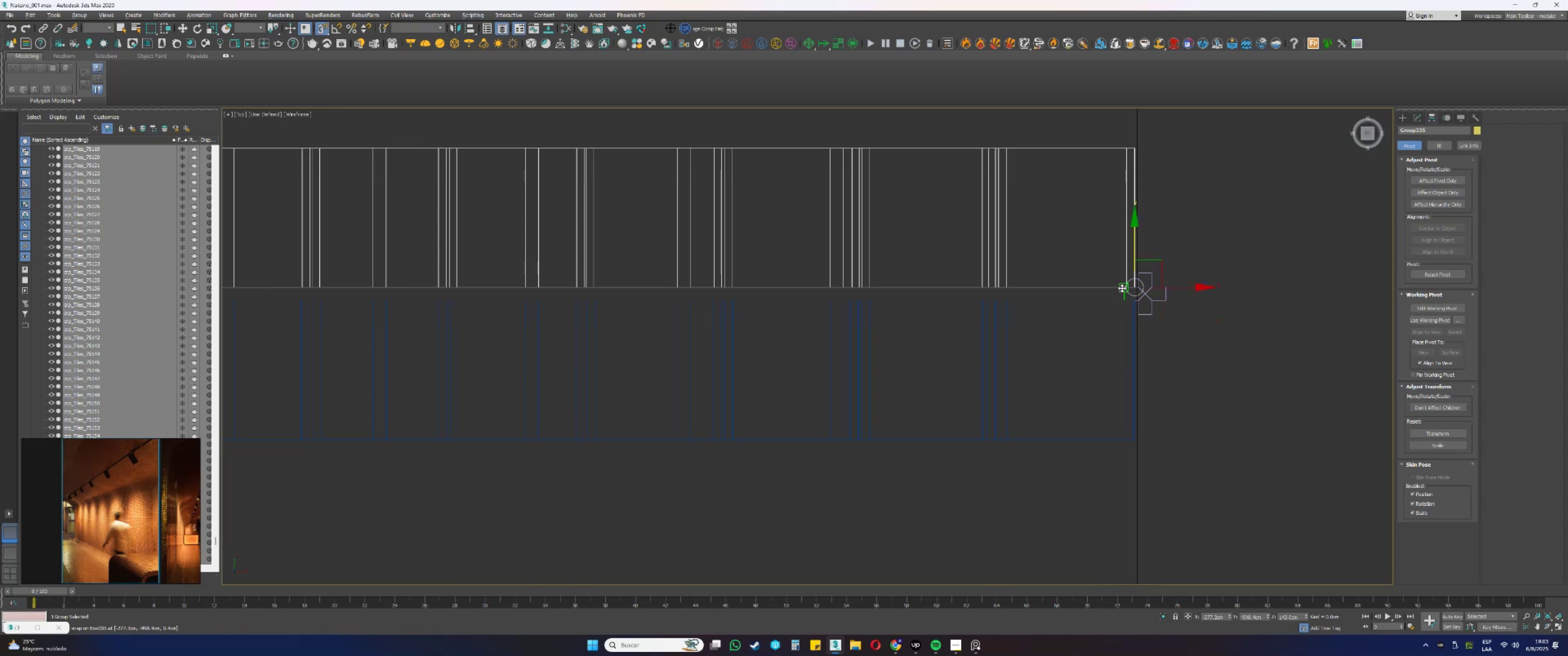 
key(Control+Z)
 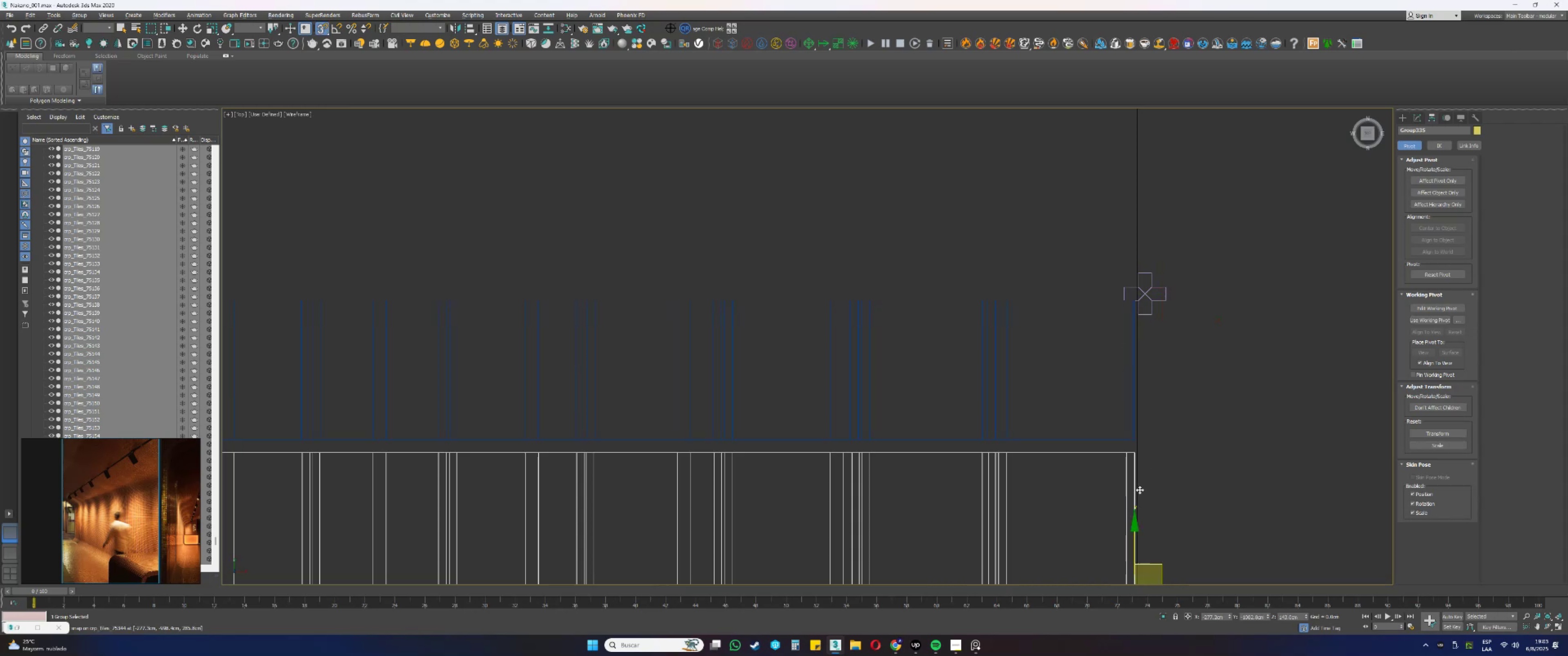 
hold_key(key=ShiftLeft, duration=0.4)
left_click_drag(start_coordinate=[1135, 533], to_coordinate=[1125, 288])
 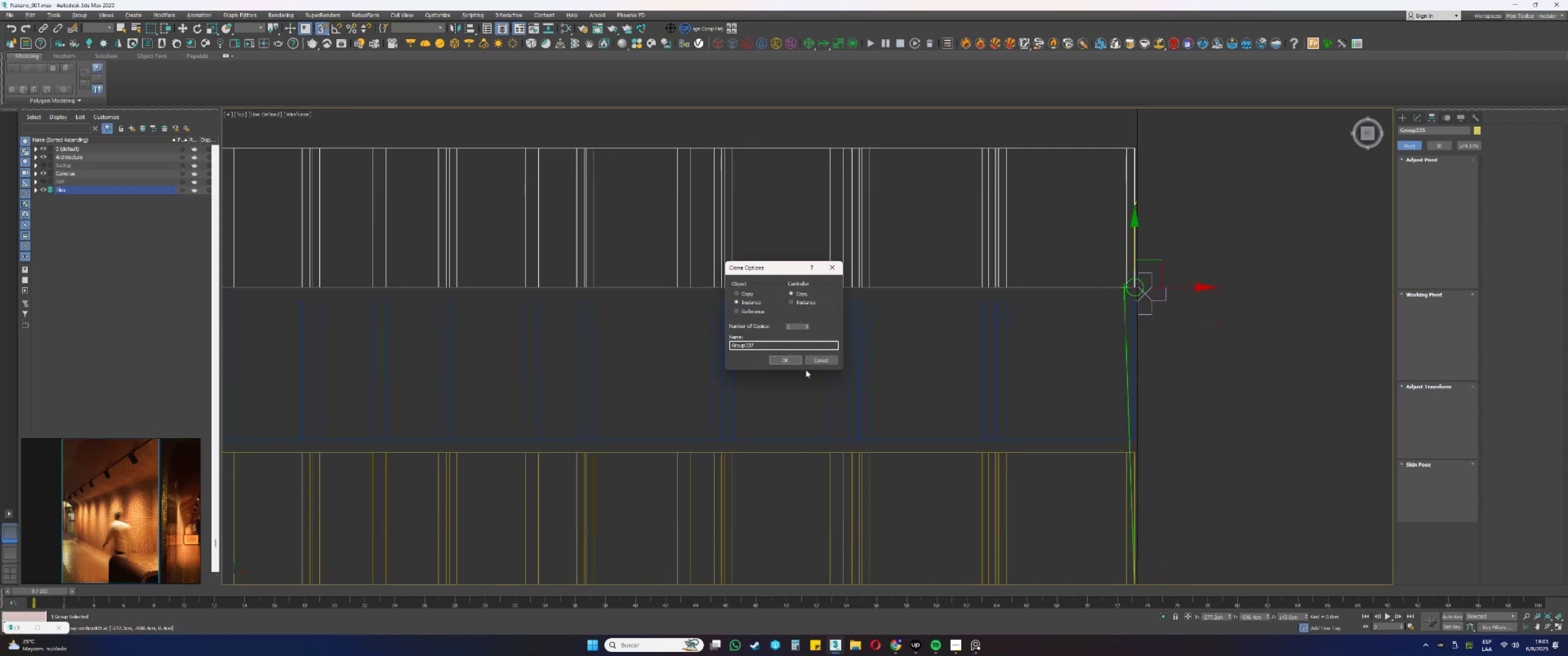 
left_click([787, 361])
 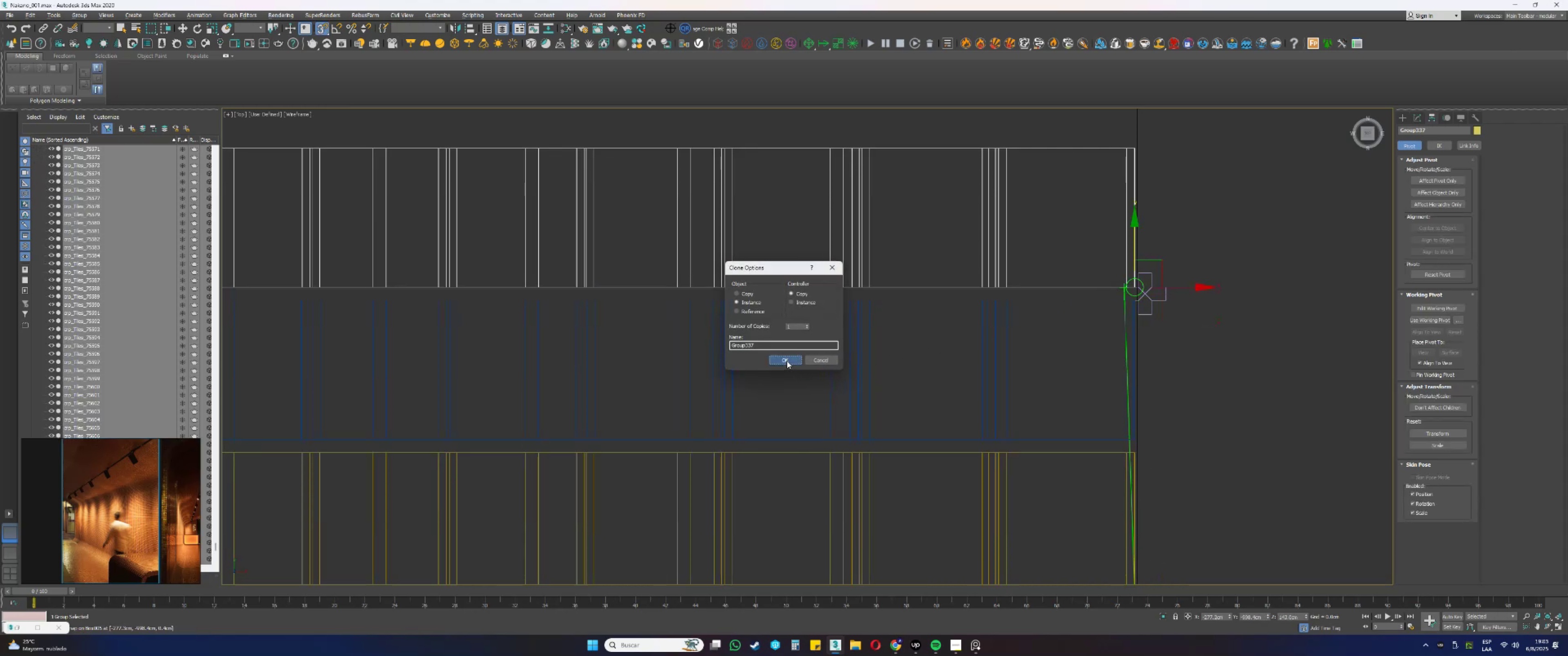 
key(S)
 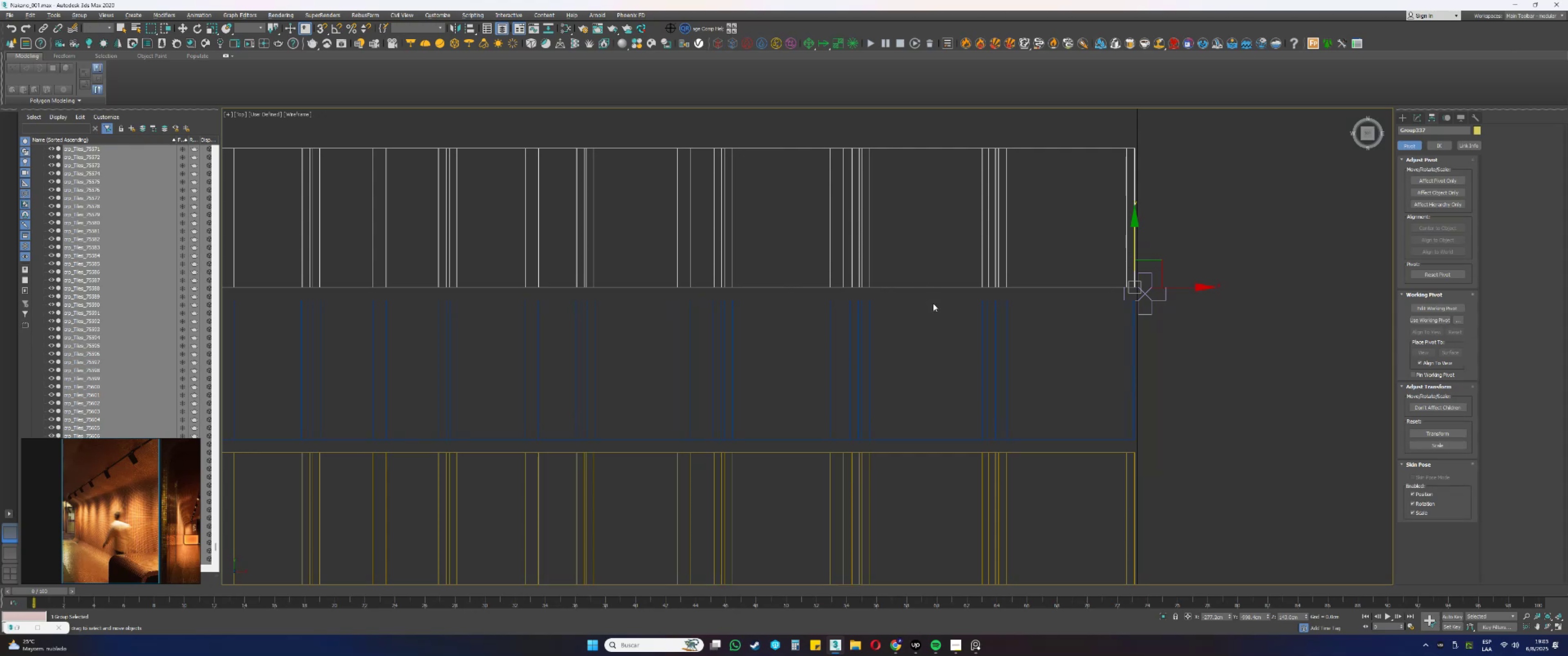 
wait(25.29)
 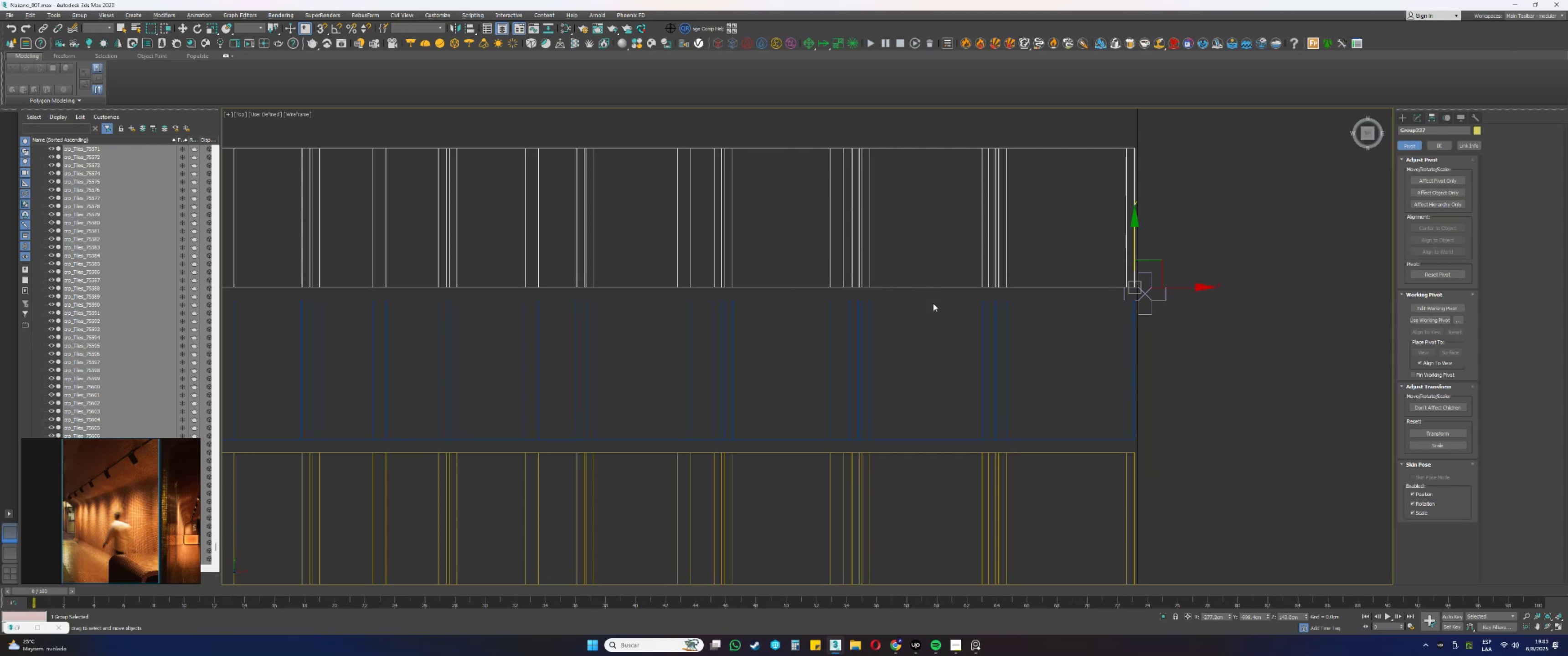 
type(ssss)
 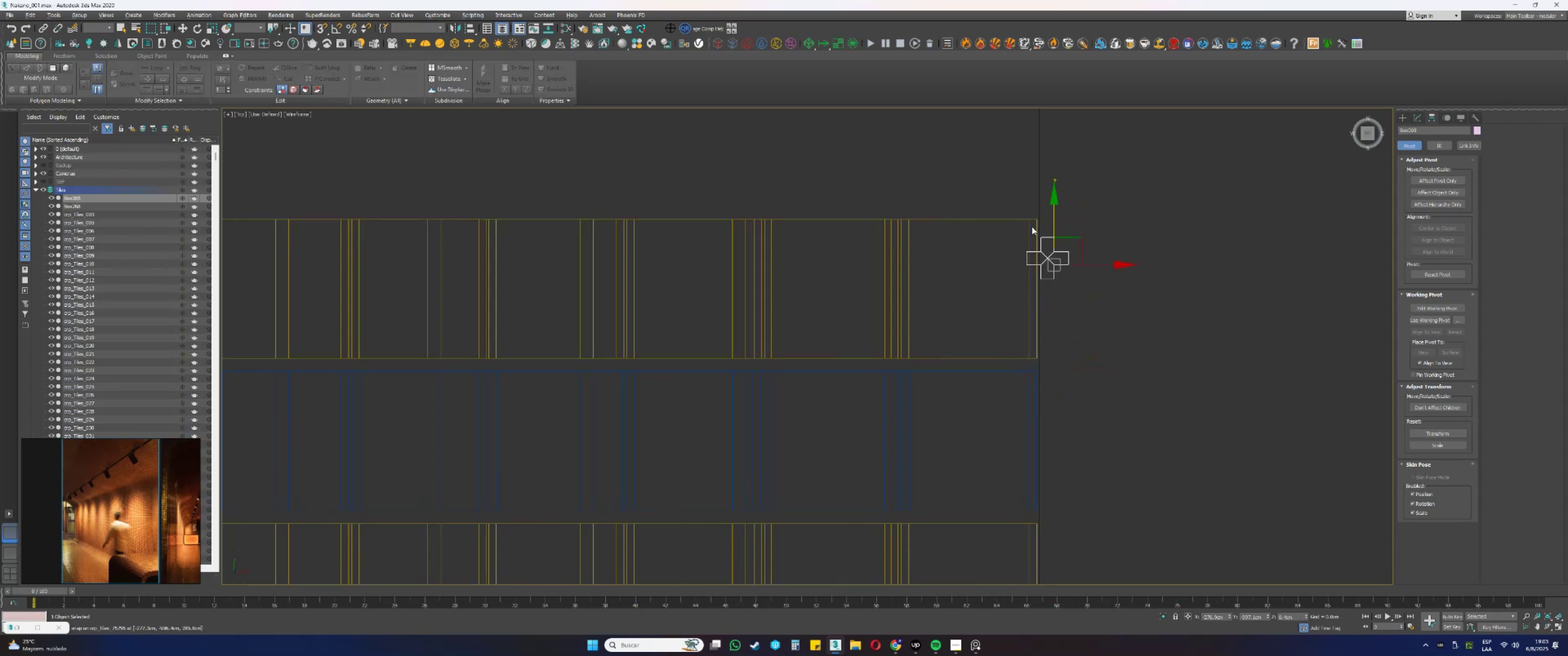 
left_click_drag(start_coordinate=[1066, 389], to_coordinate=[1055, 369])
 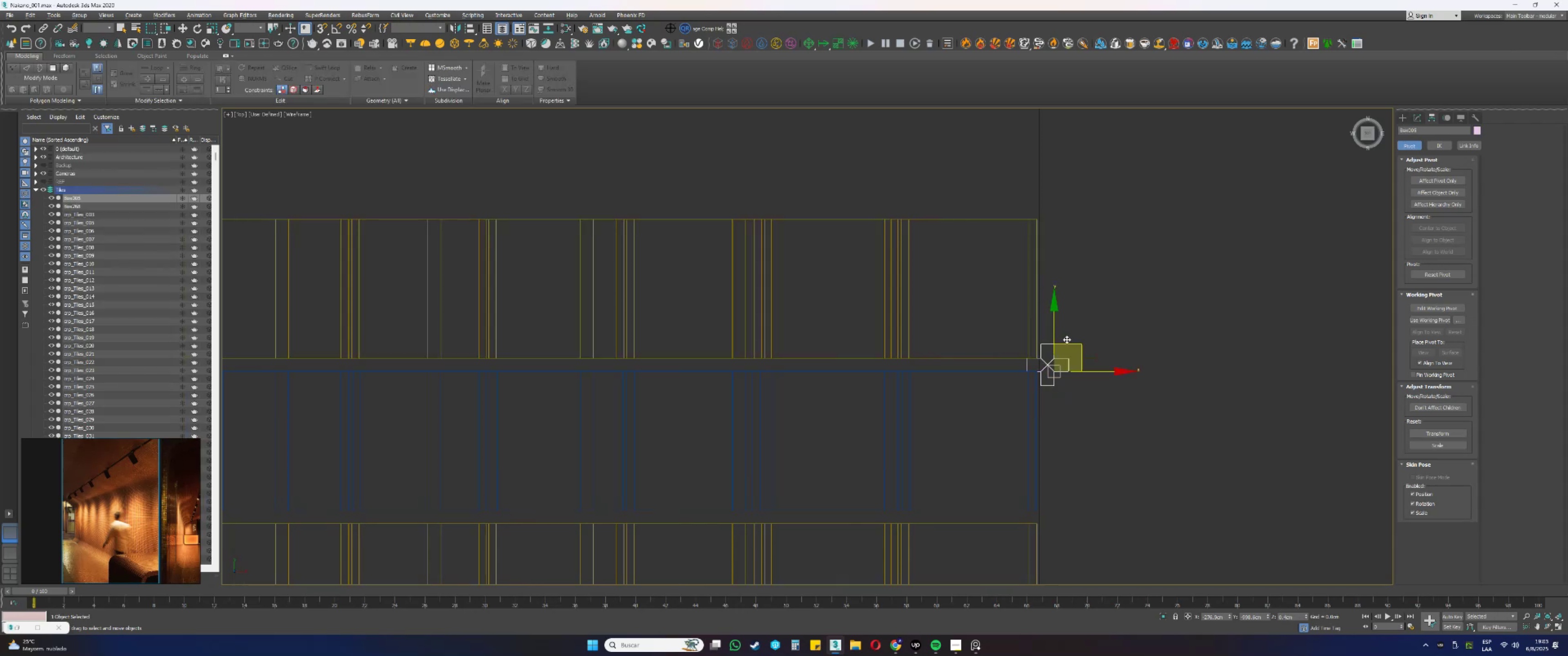 
left_click_drag(start_coordinate=[1056, 333], to_coordinate=[1032, 226])
 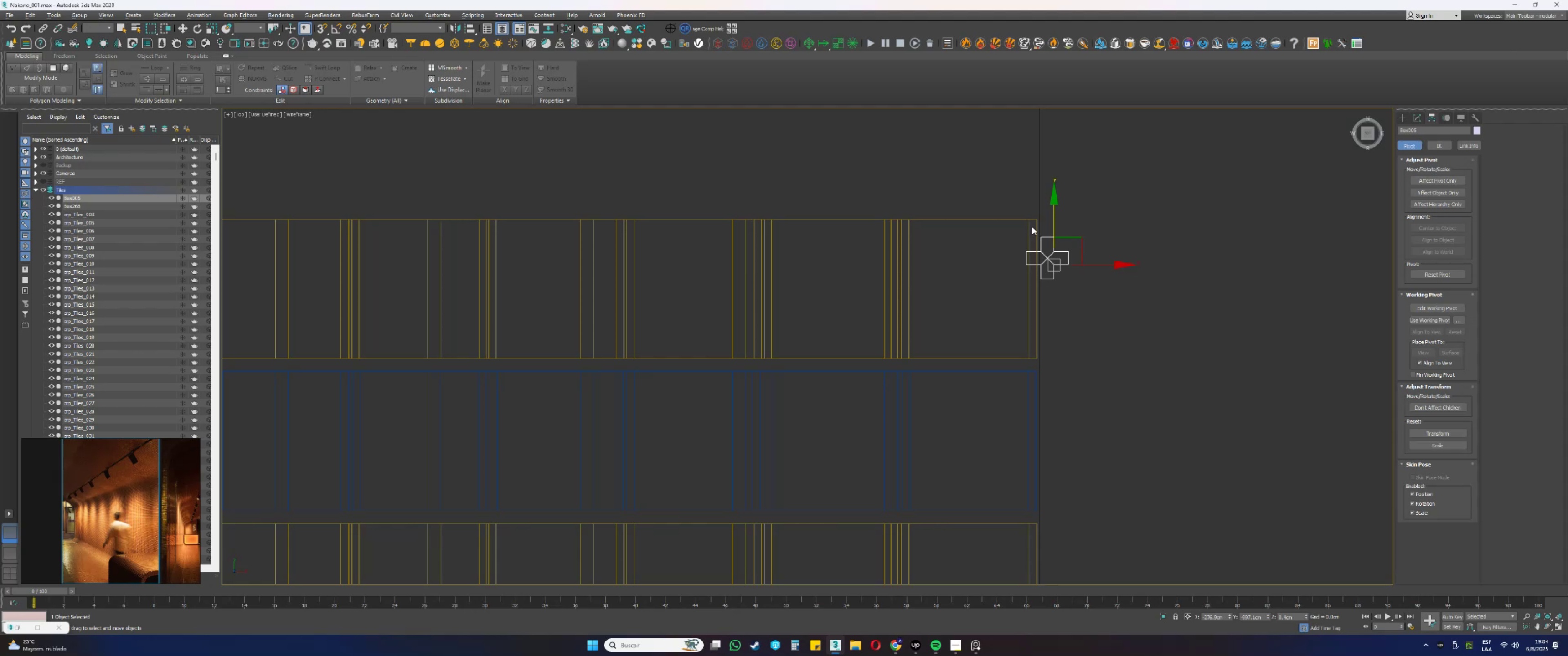 
wait(39.29)
 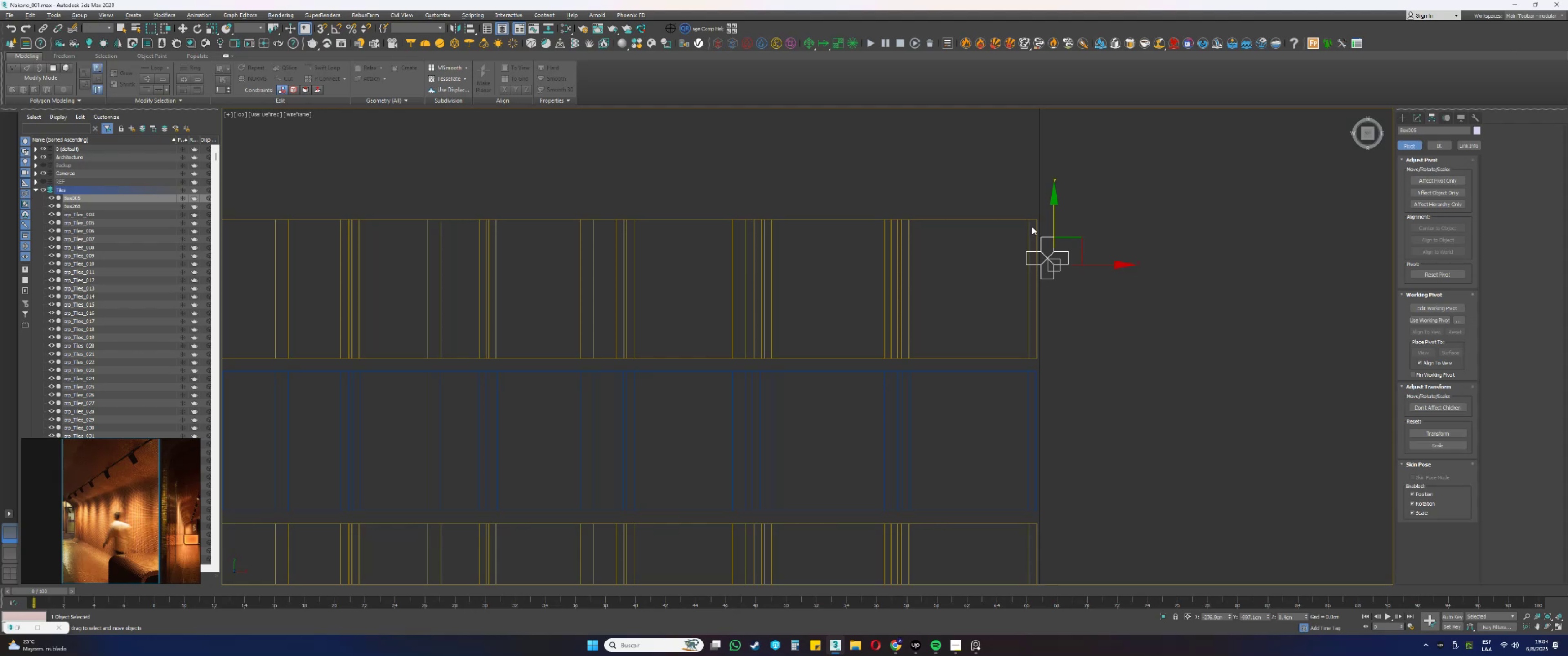 
left_click_drag(start_coordinate=[1027, 340], to_coordinate=[1001, 340])
 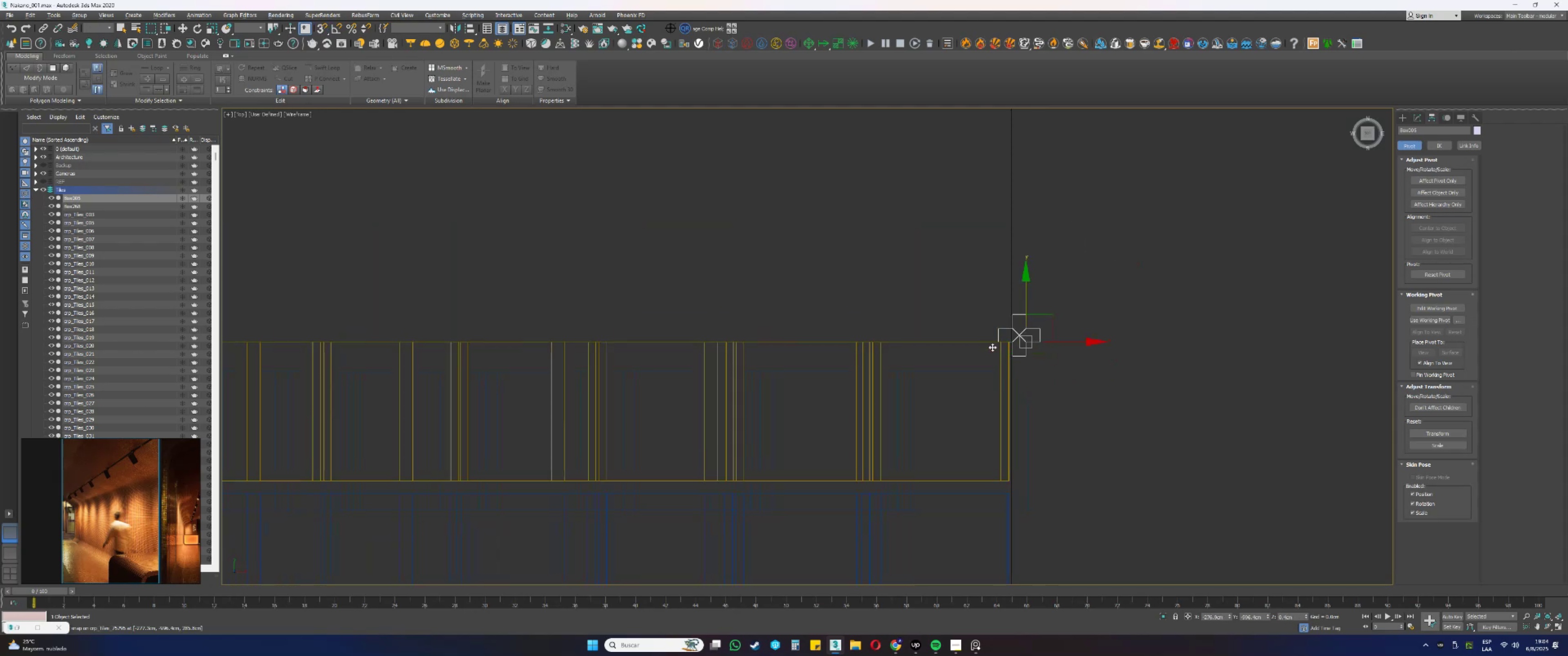 
type(ssss)
 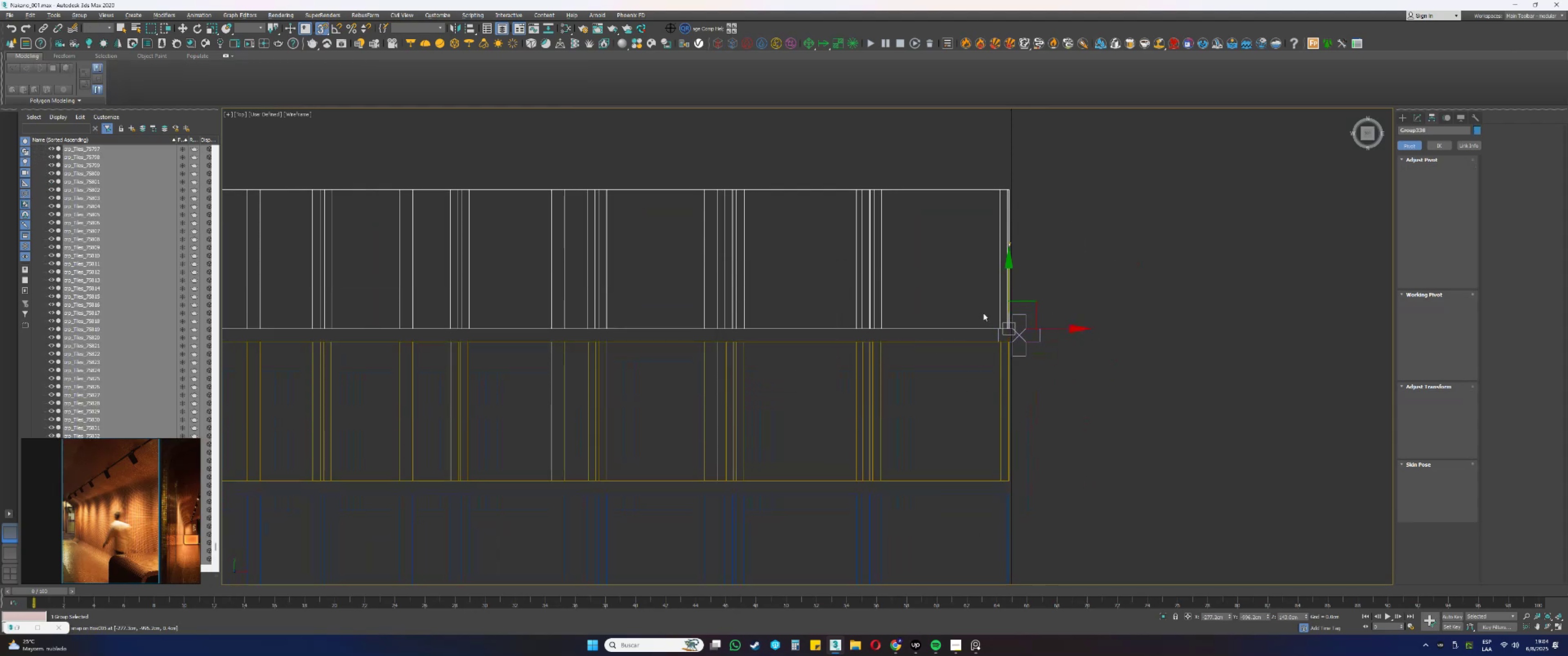 
left_click_drag(start_coordinate=[929, 524], to_coordinate=[870, 522])
 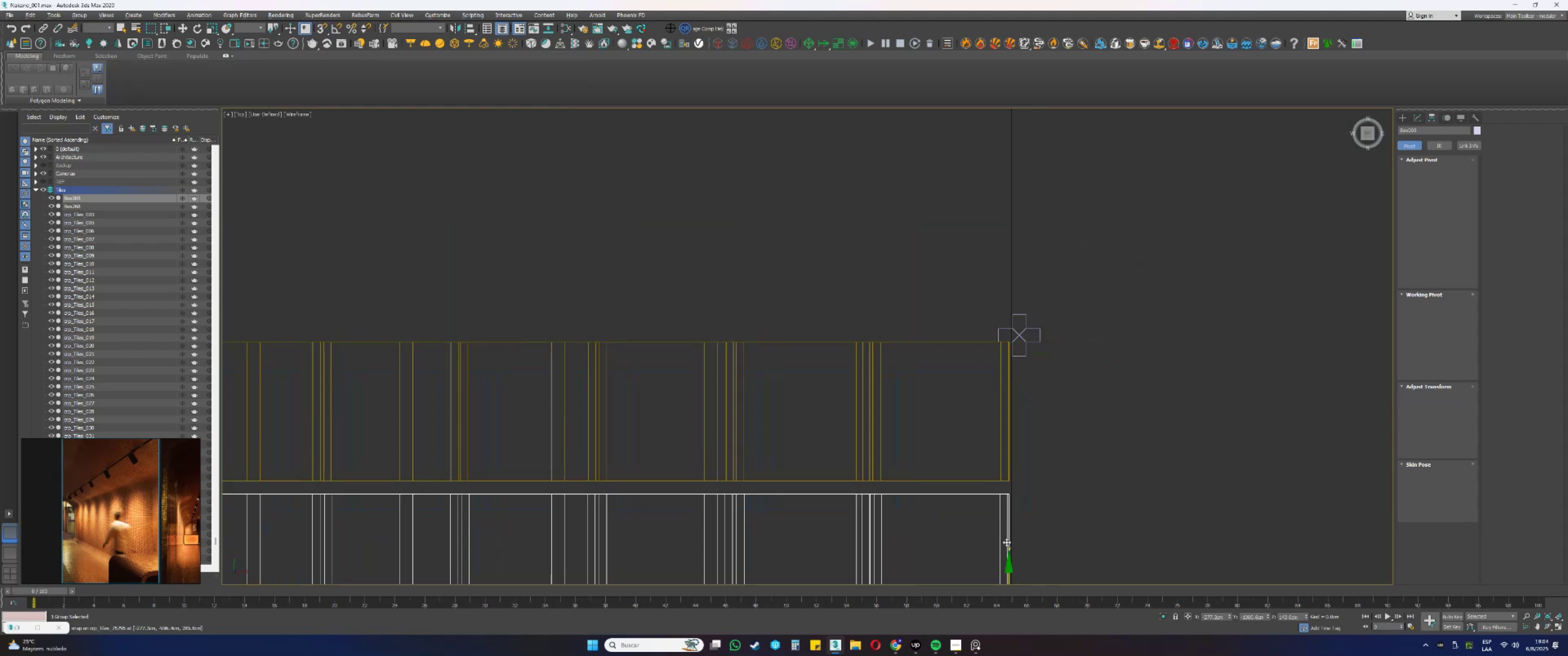 
left_click_drag(start_coordinate=[1008, 569], to_coordinate=[997, 328])
 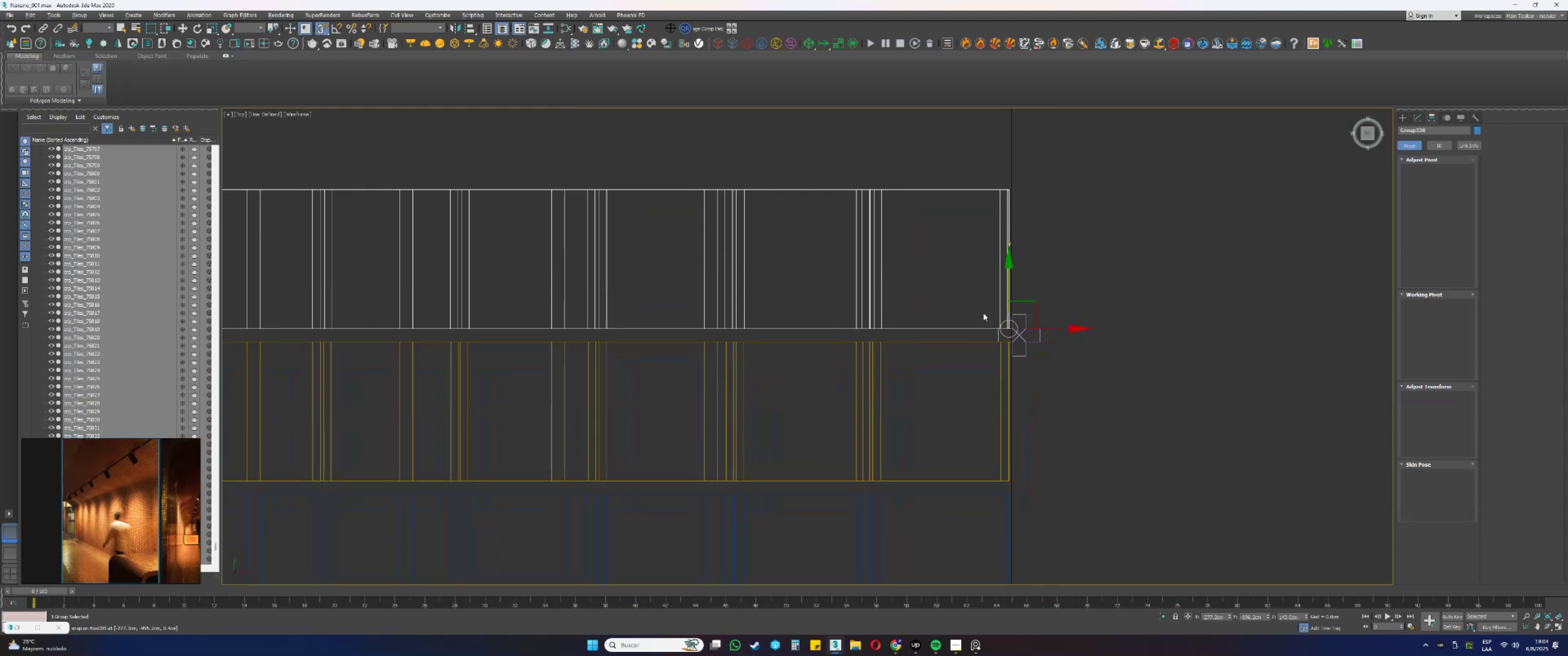 
left_click_drag(start_coordinate=[1023, 394], to_coordinate=[1023, 371])
 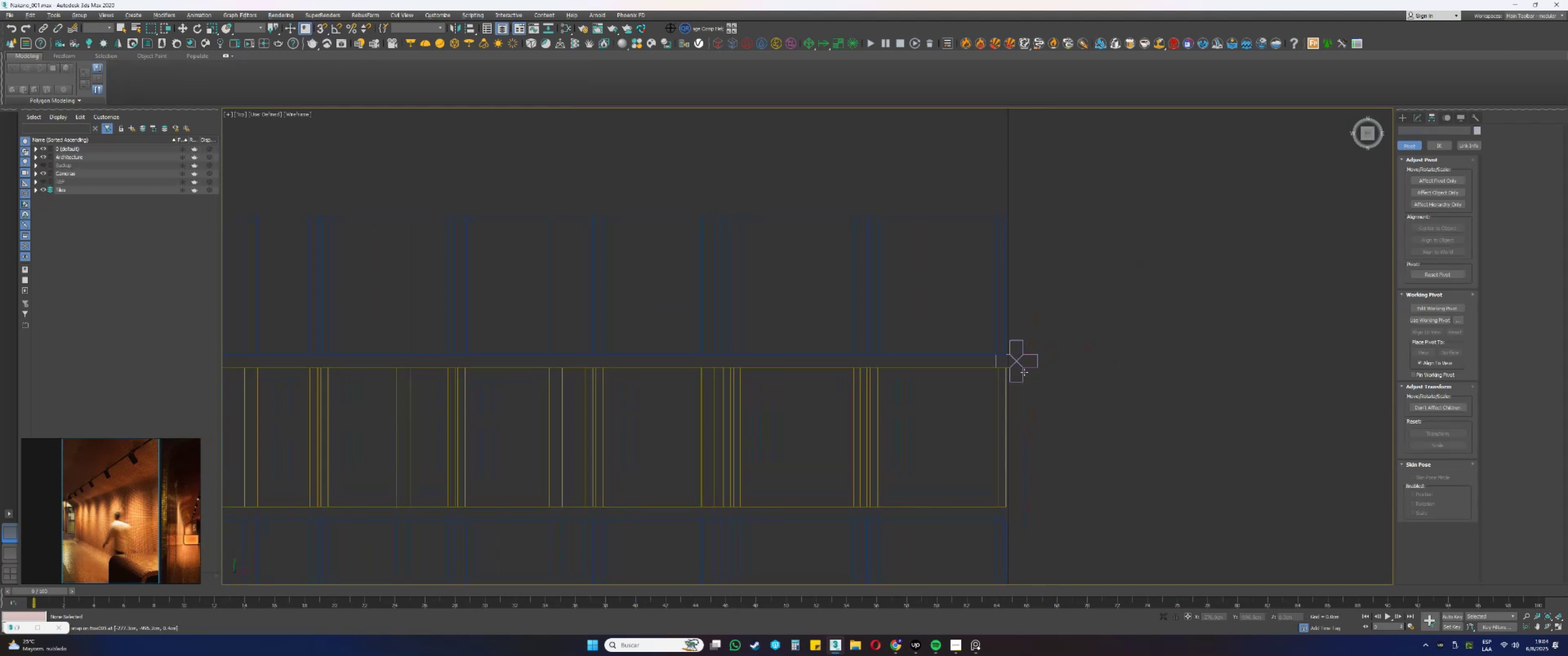 
left_click_drag(start_coordinate=[1029, 393], to_coordinate=[1022, 363])
 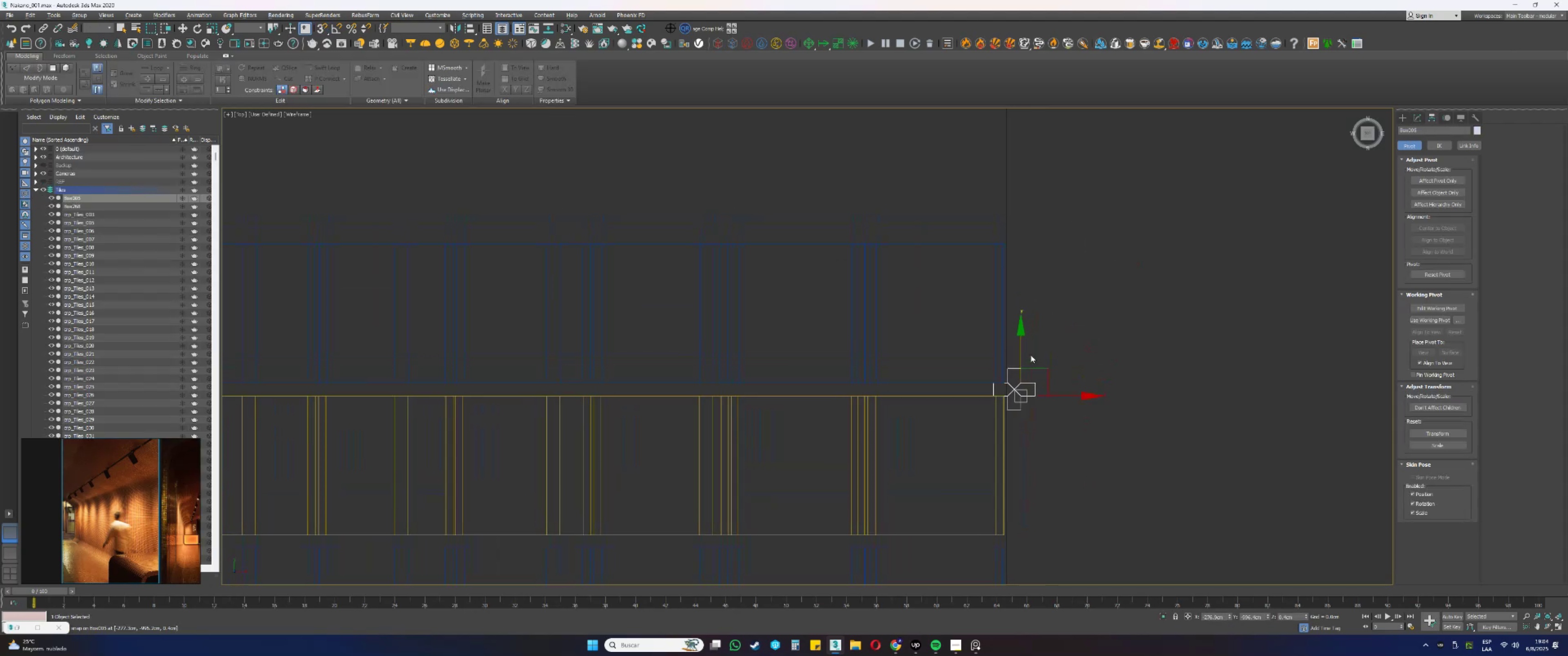 
left_click_drag(start_coordinate=[1021, 351], to_coordinate=[994, 246])
 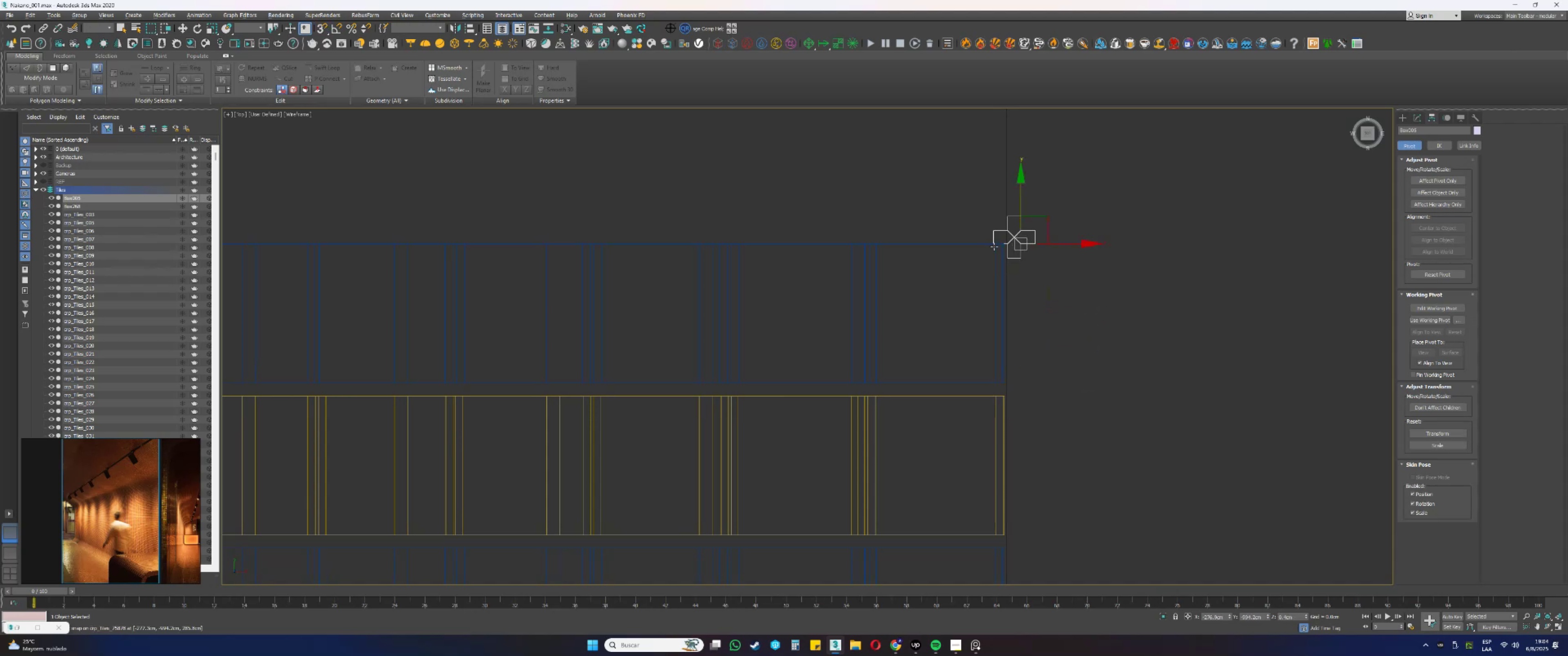 
type(ss)
 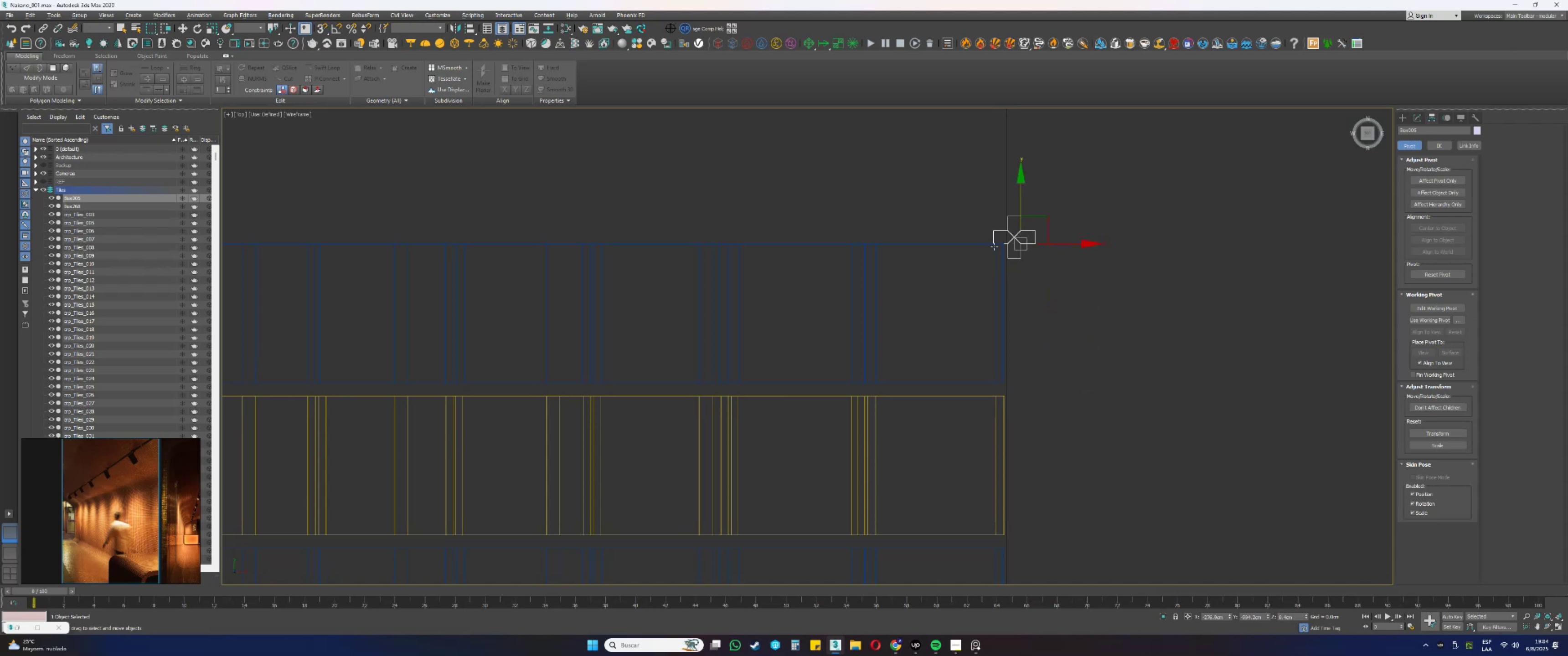 
wait(7.3)
 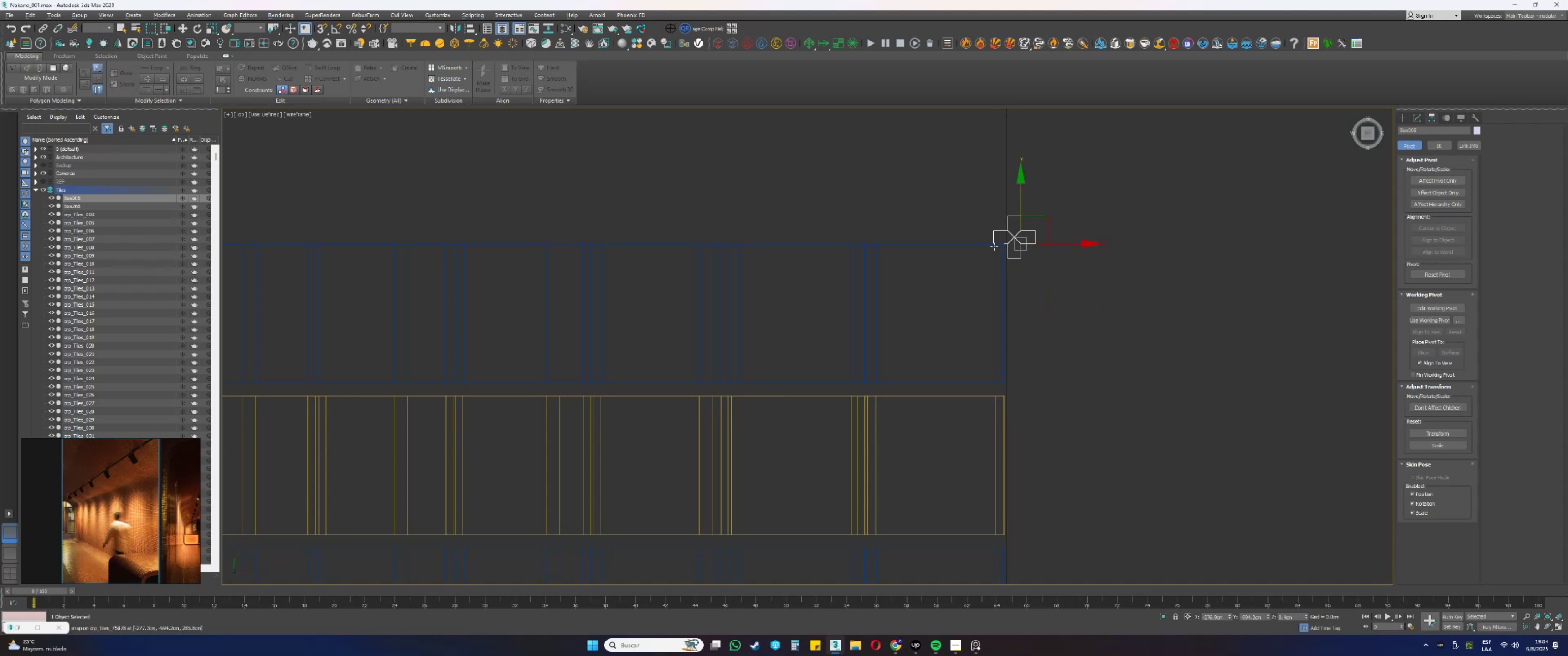 
left_click_drag(start_coordinate=[917, 450], to_coordinate=[857, 440])
 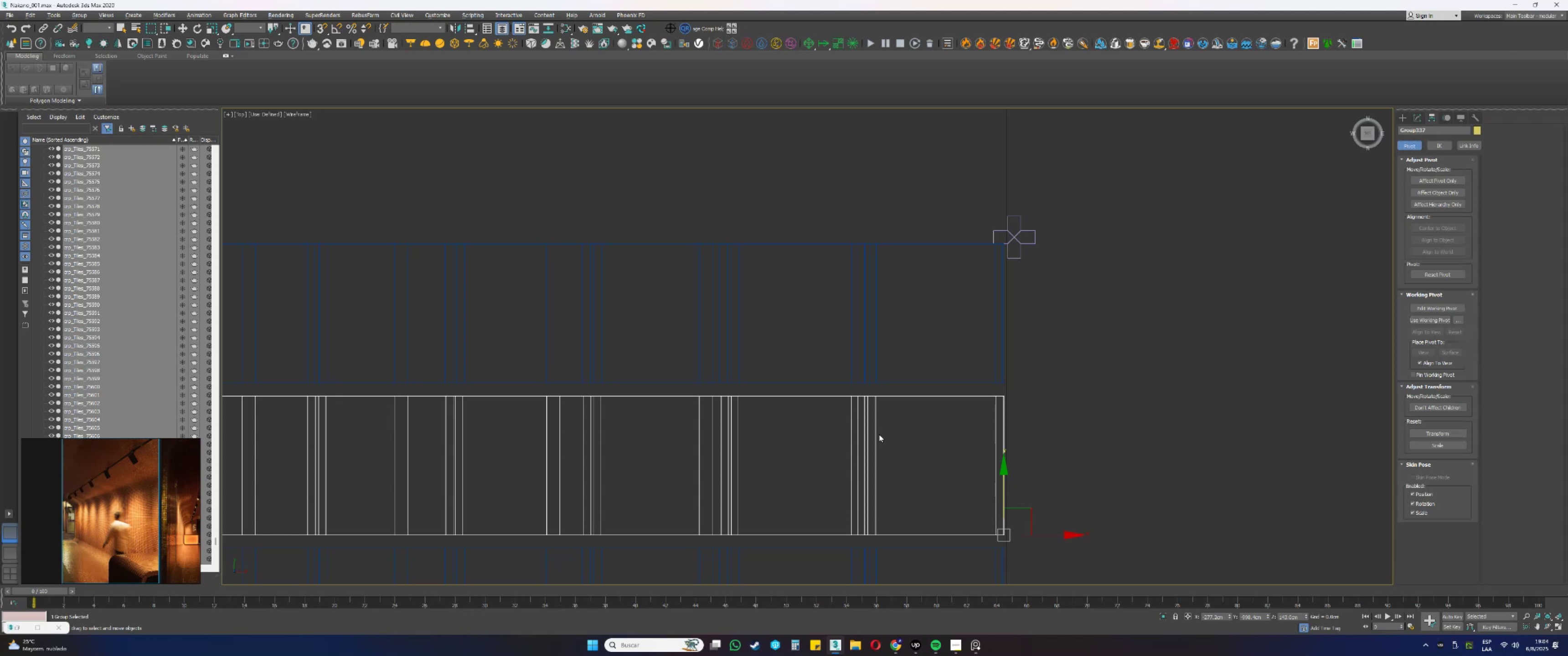 
wait(13.68)
 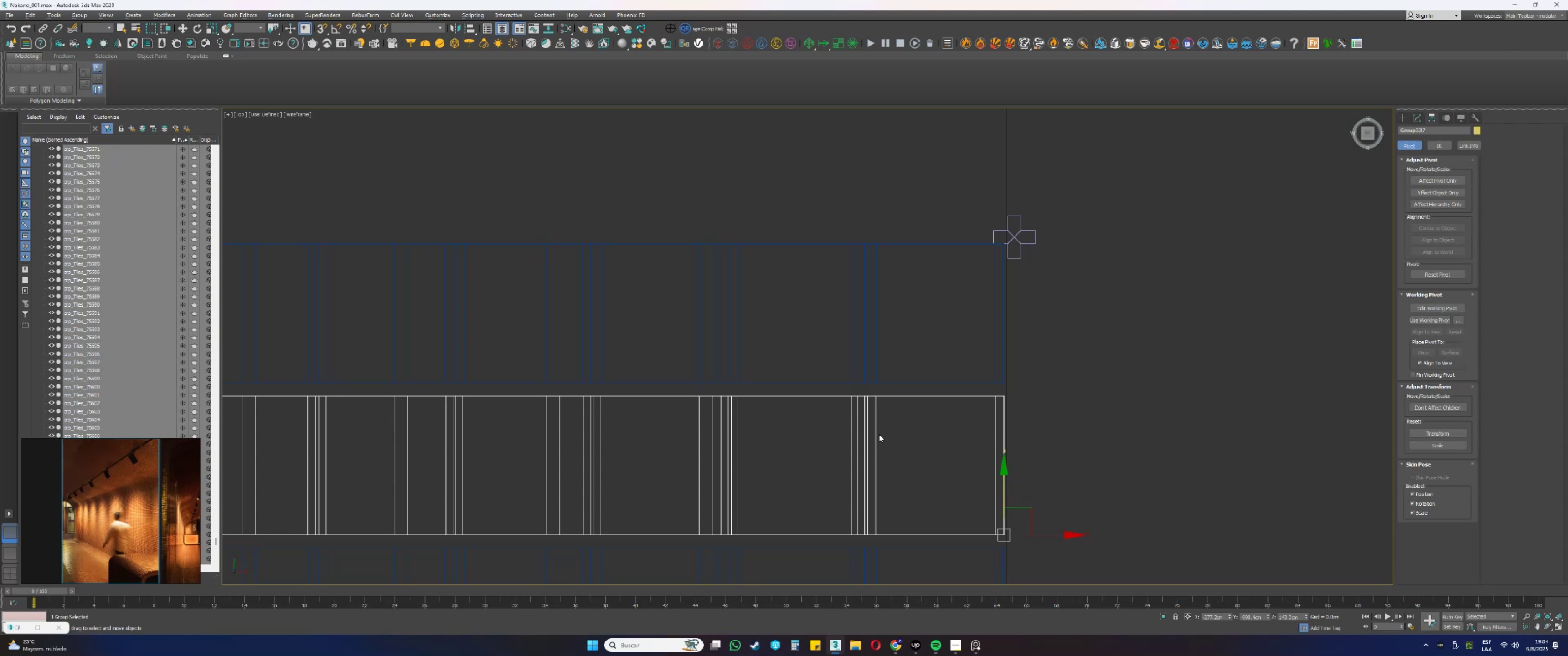 
hold_key(key=ShiftLeft, duration=0.84)
left_click_drag(start_coordinate=[1005, 482], to_coordinate=[993, 230])
 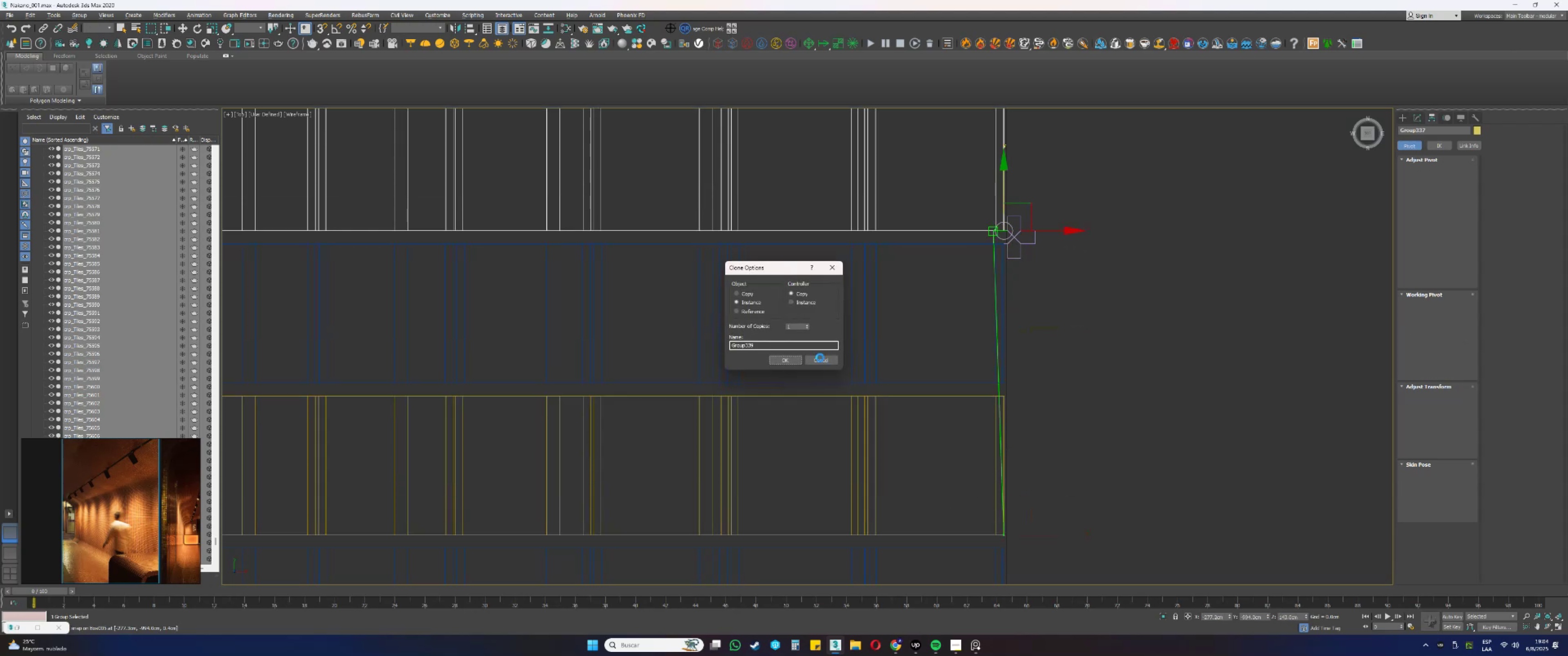 
key(S)
 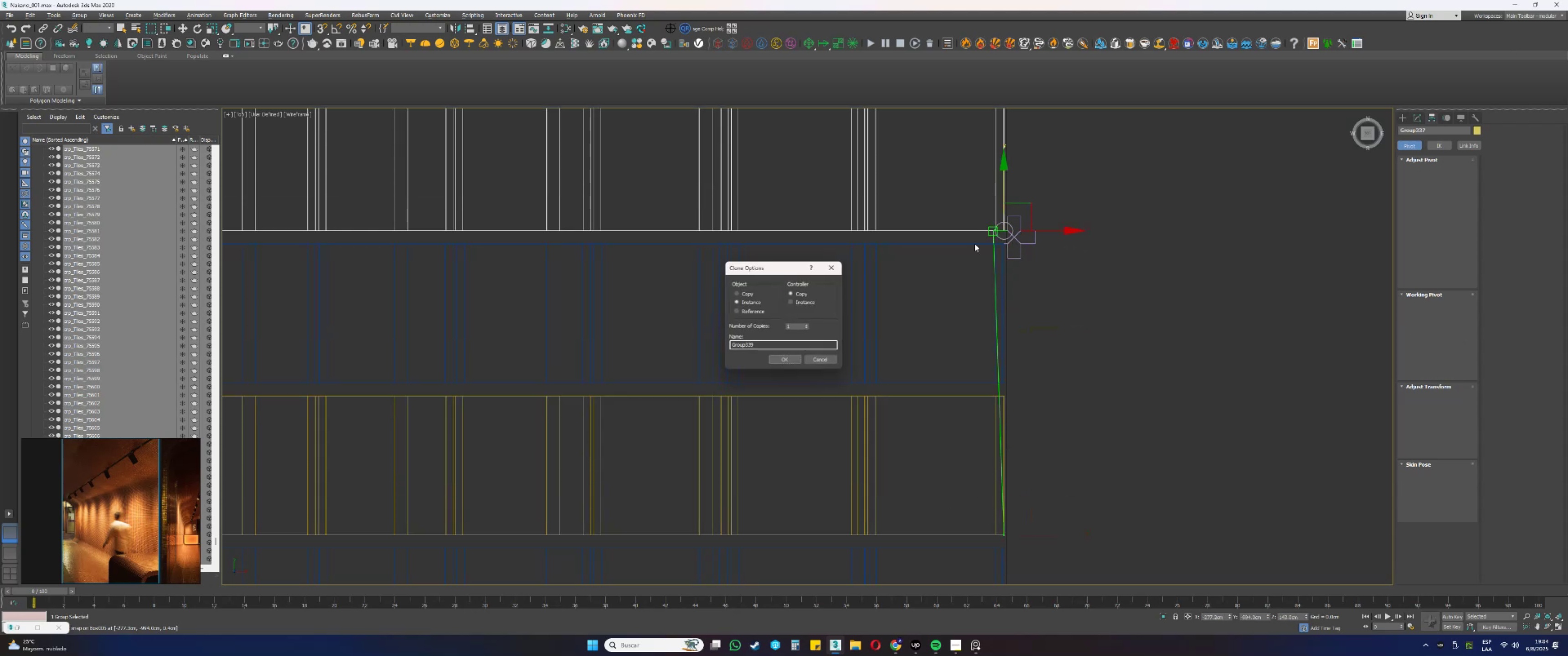 
left_click([787, 364])
 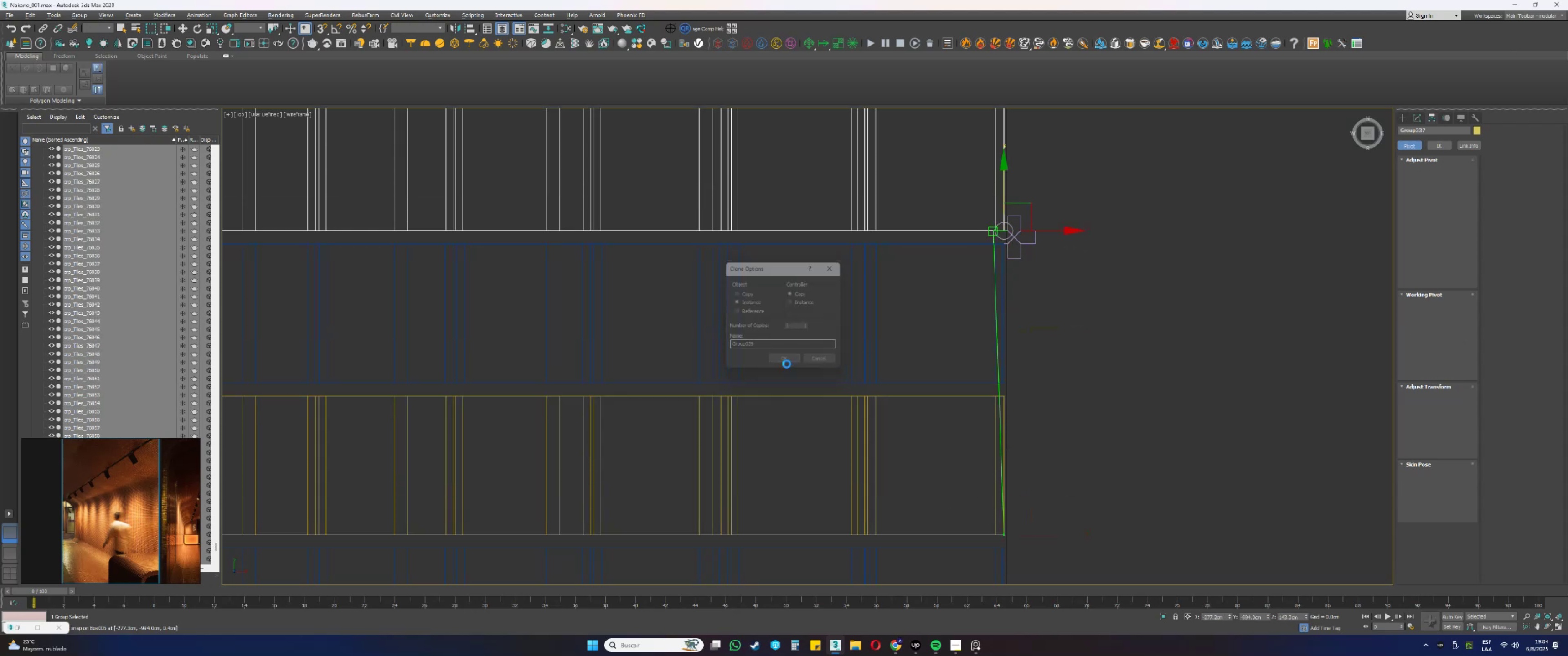 
key(S)
 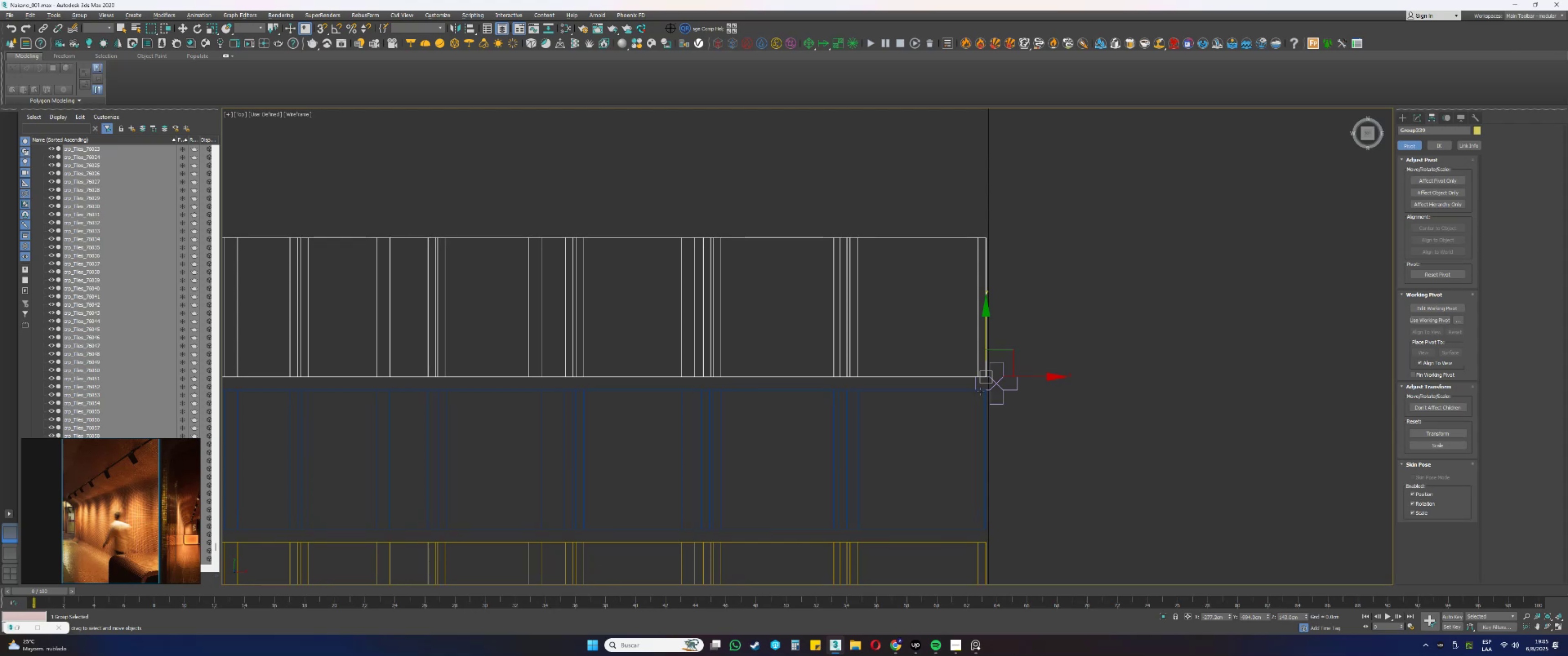 
wait(15.49)
 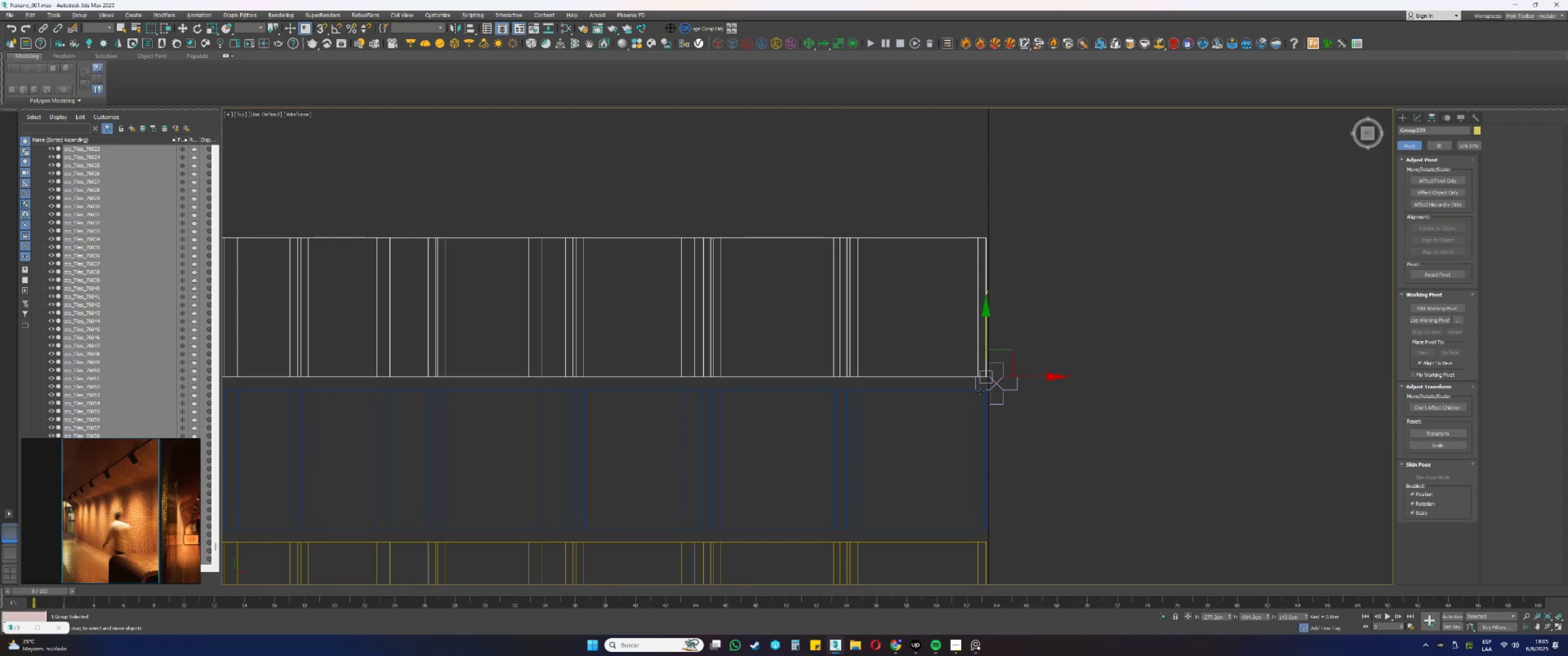 
left_click_drag(start_coordinate=[1006, 422], to_coordinate=[1001, 387])
 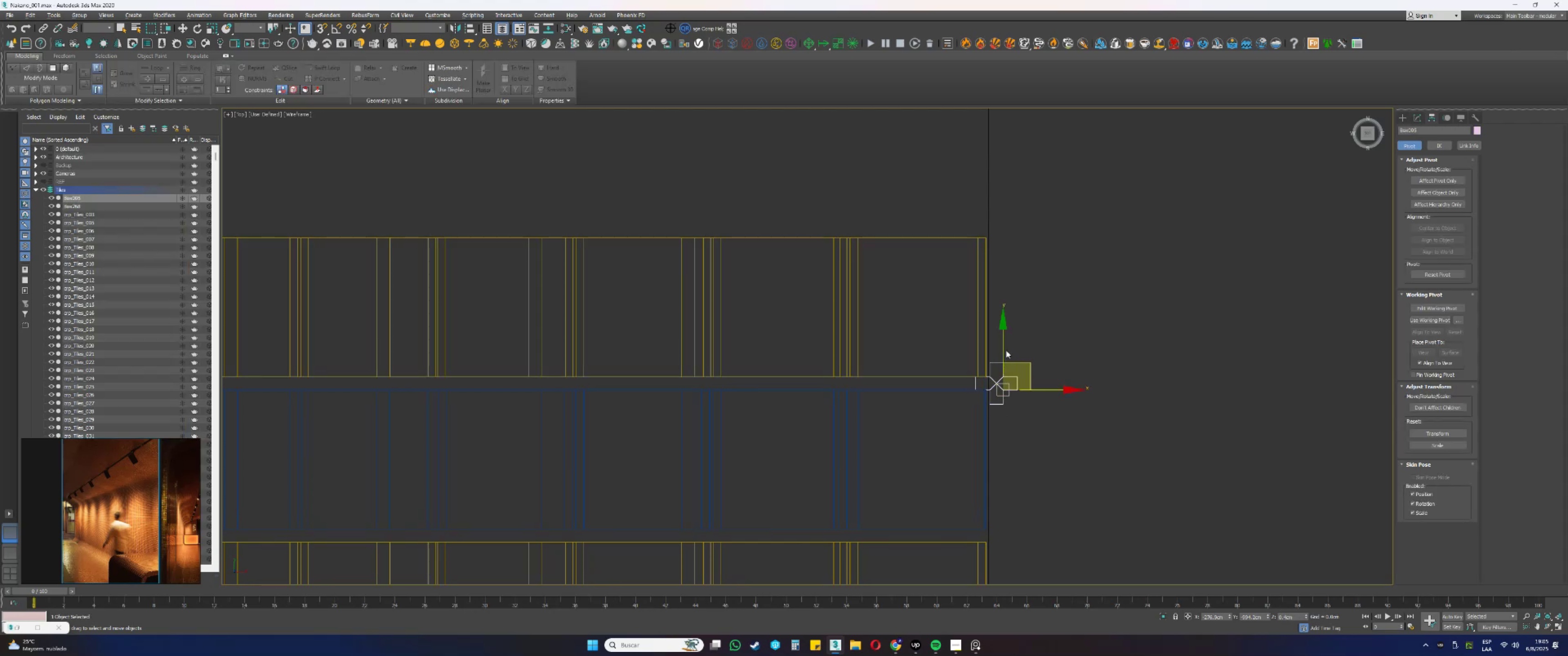 
left_click_drag(start_coordinate=[1003, 348], to_coordinate=[976, 235])
 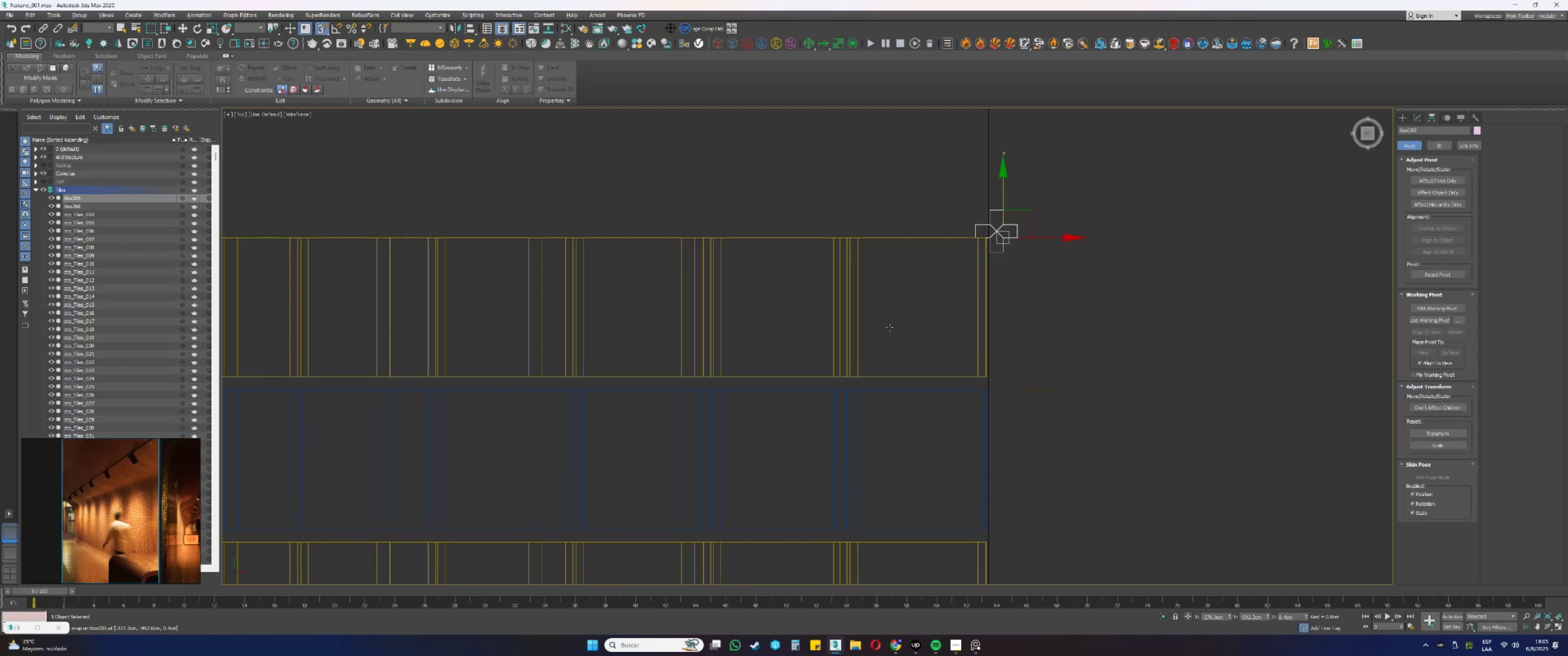 
type(ss)
 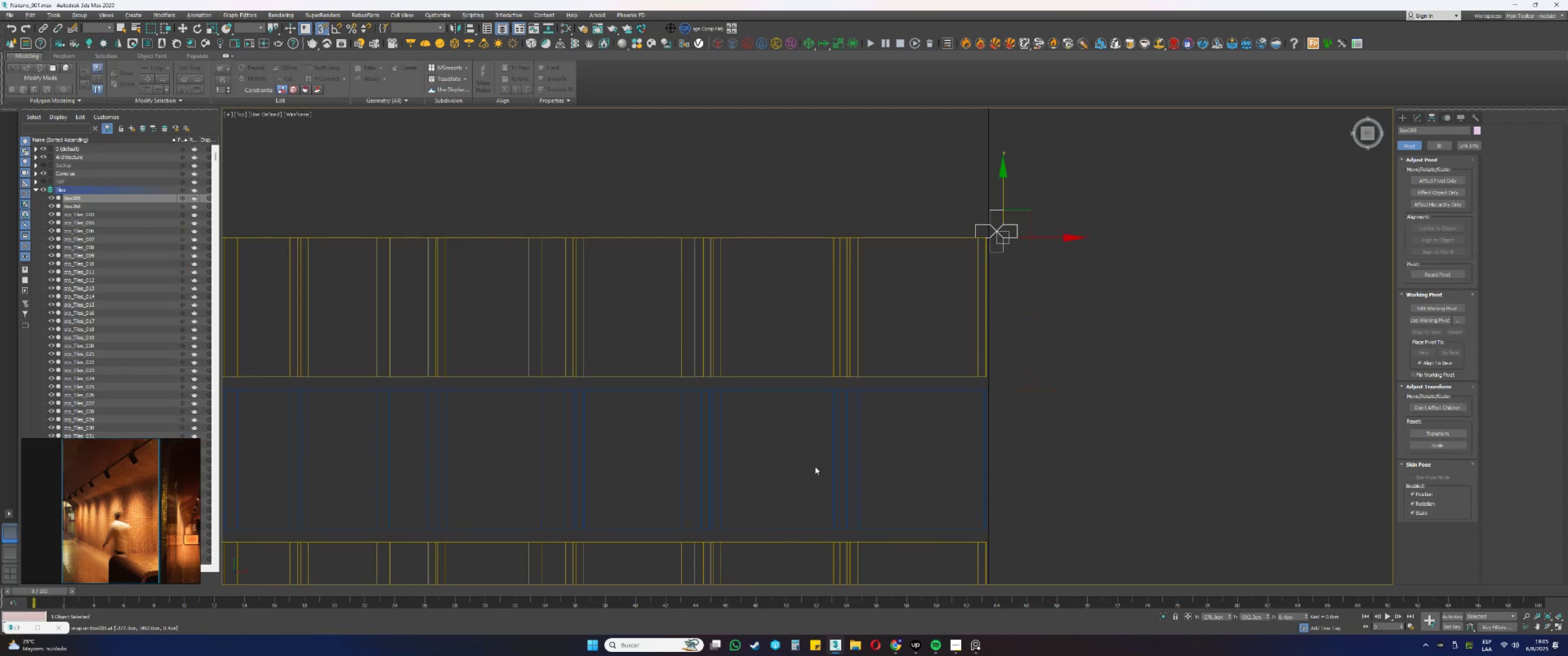 
left_click_drag(start_coordinate=[887, 443], to_coordinate=[833, 441])
 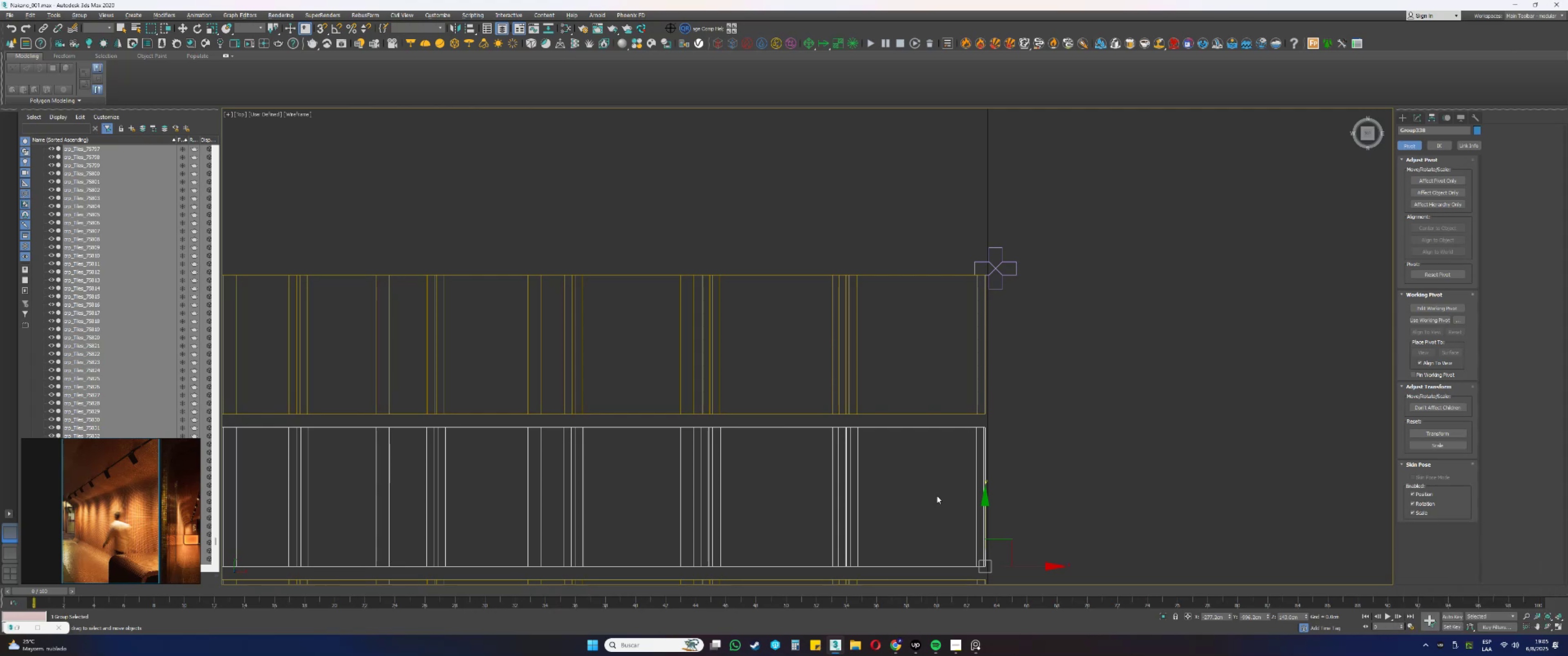 
wait(20.81)
 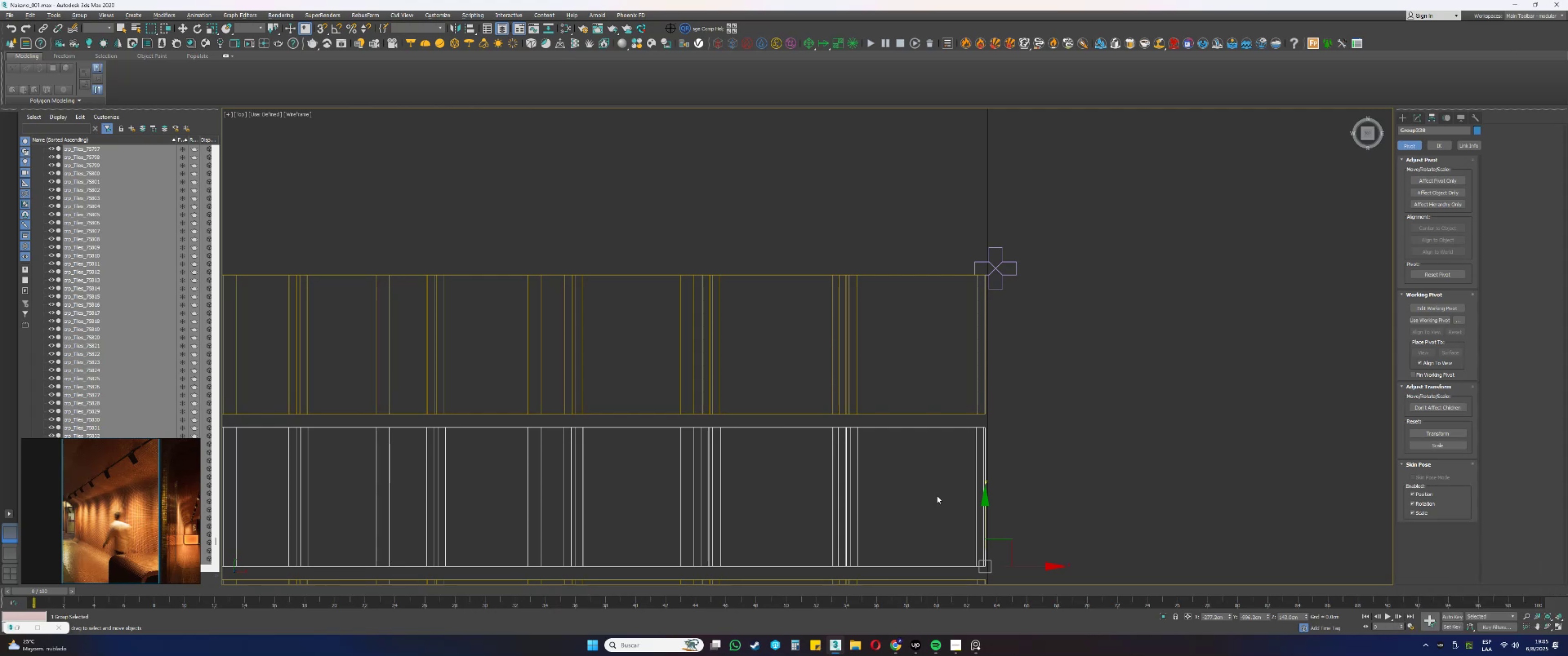 
type(ss)
 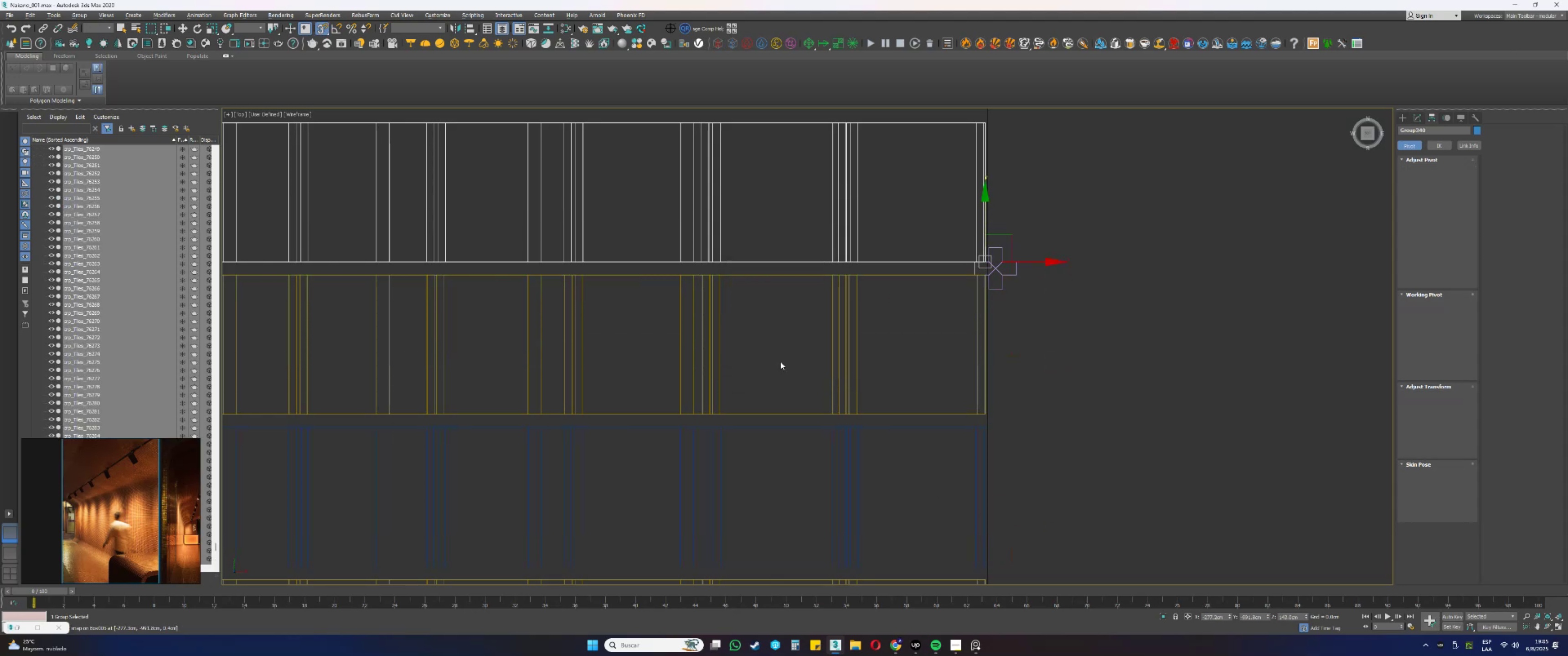 
left_click_drag(start_coordinate=[985, 513], to_coordinate=[976, 261])
 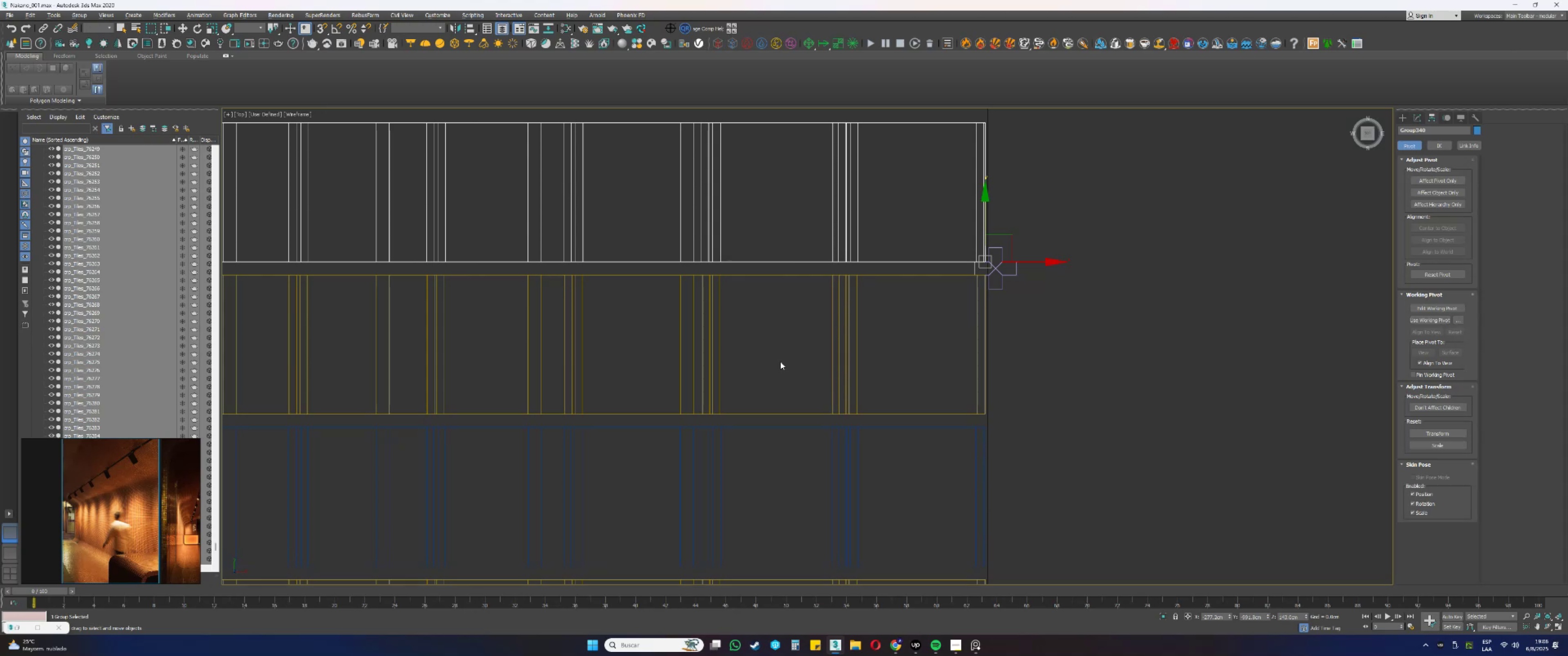 
wait(27.27)
 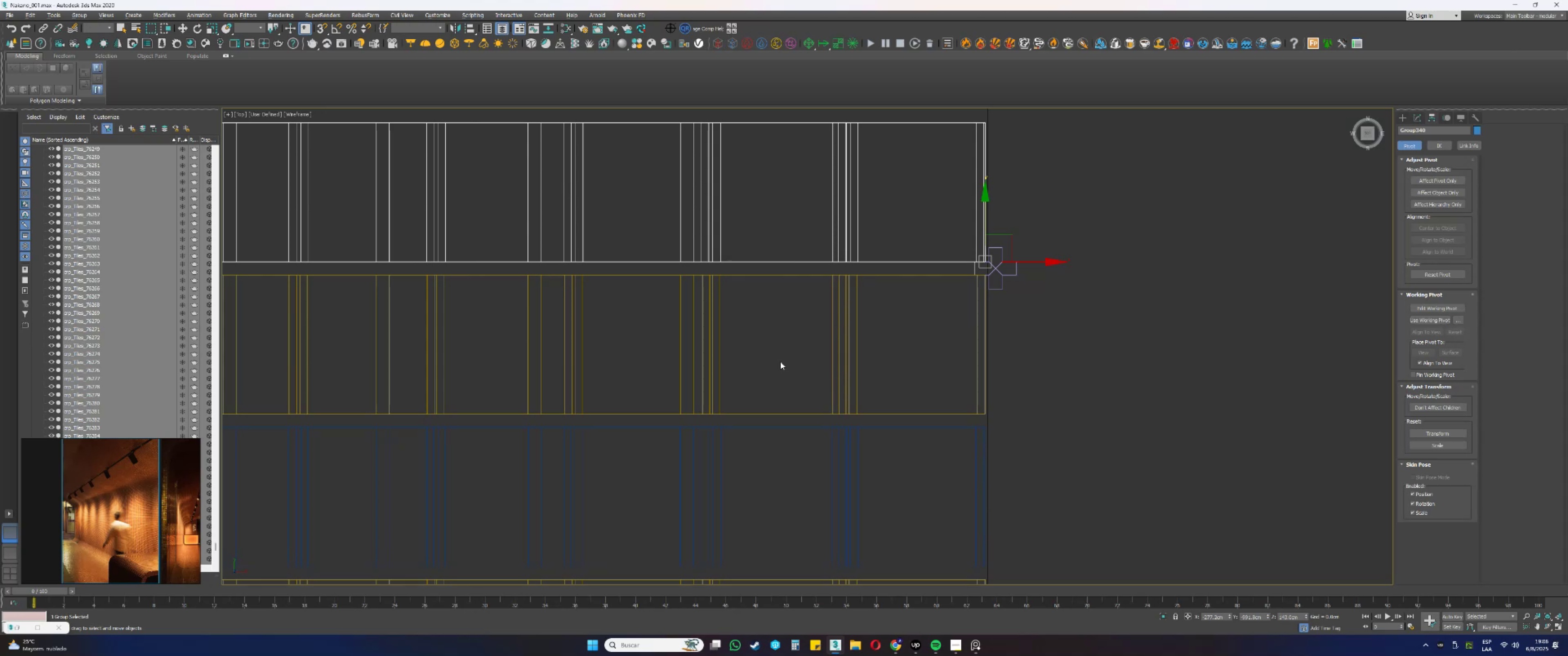 
left_click_drag(start_coordinate=[1023, 410], to_coordinate=[1017, 389])
 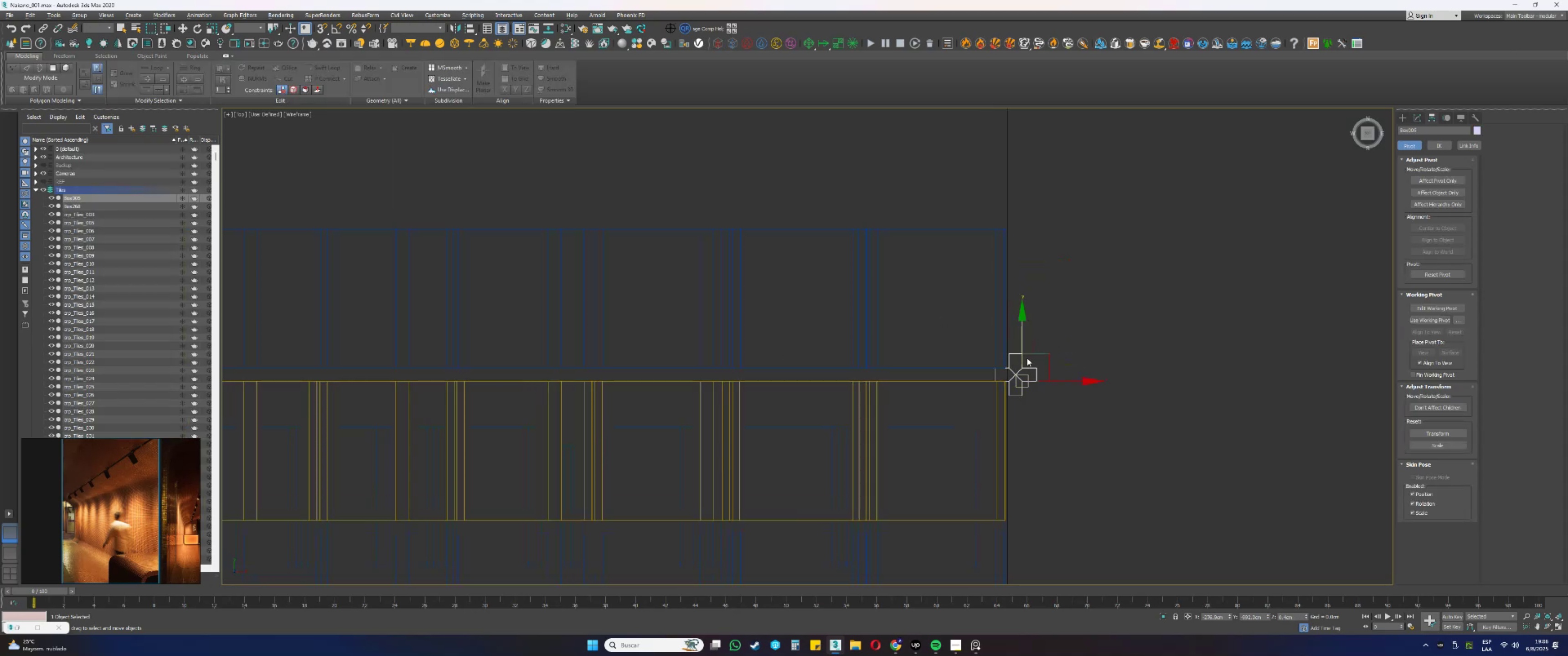 
left_click_drag(start_coordinate=[1024, 343], to_coordinate=[995, 231])
 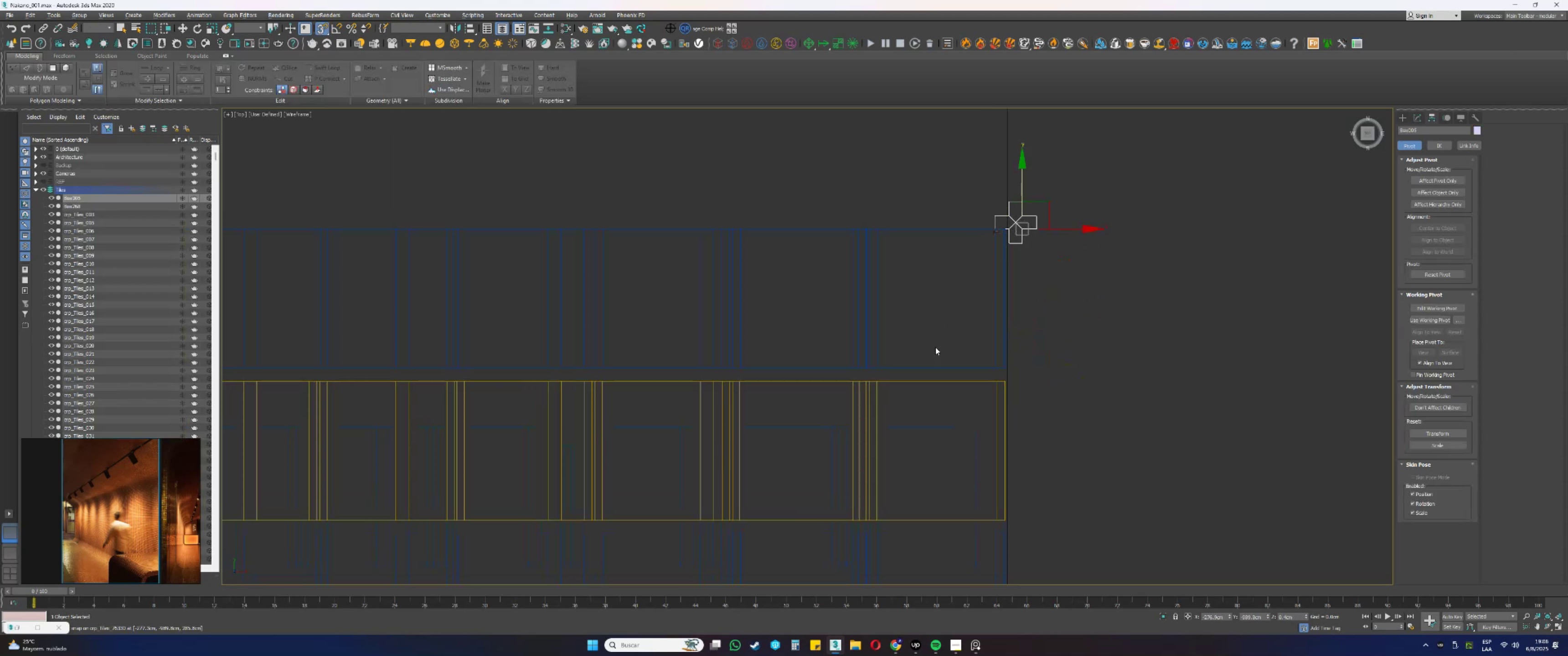 
type(sss)
 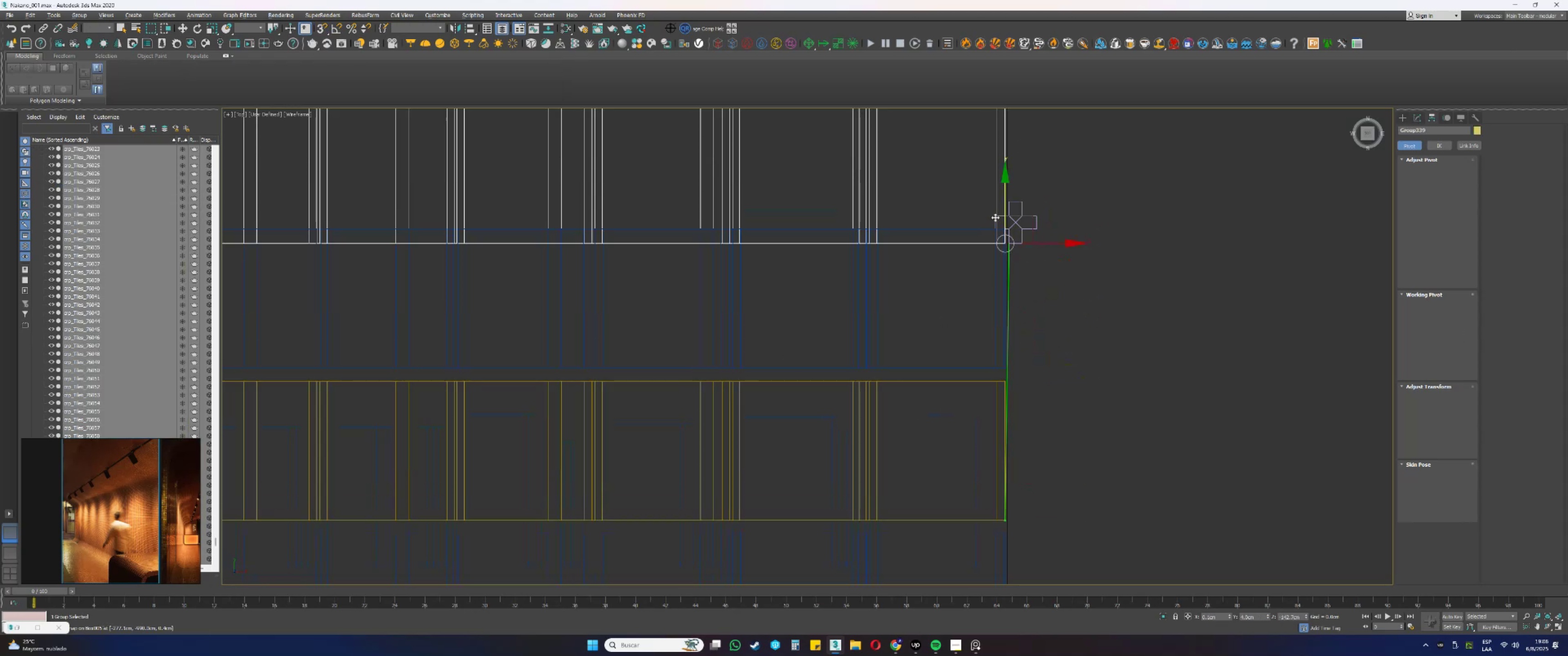 
left_click_drag(start_coordinate=[918, 421], to_coordinate=[851, 418])
 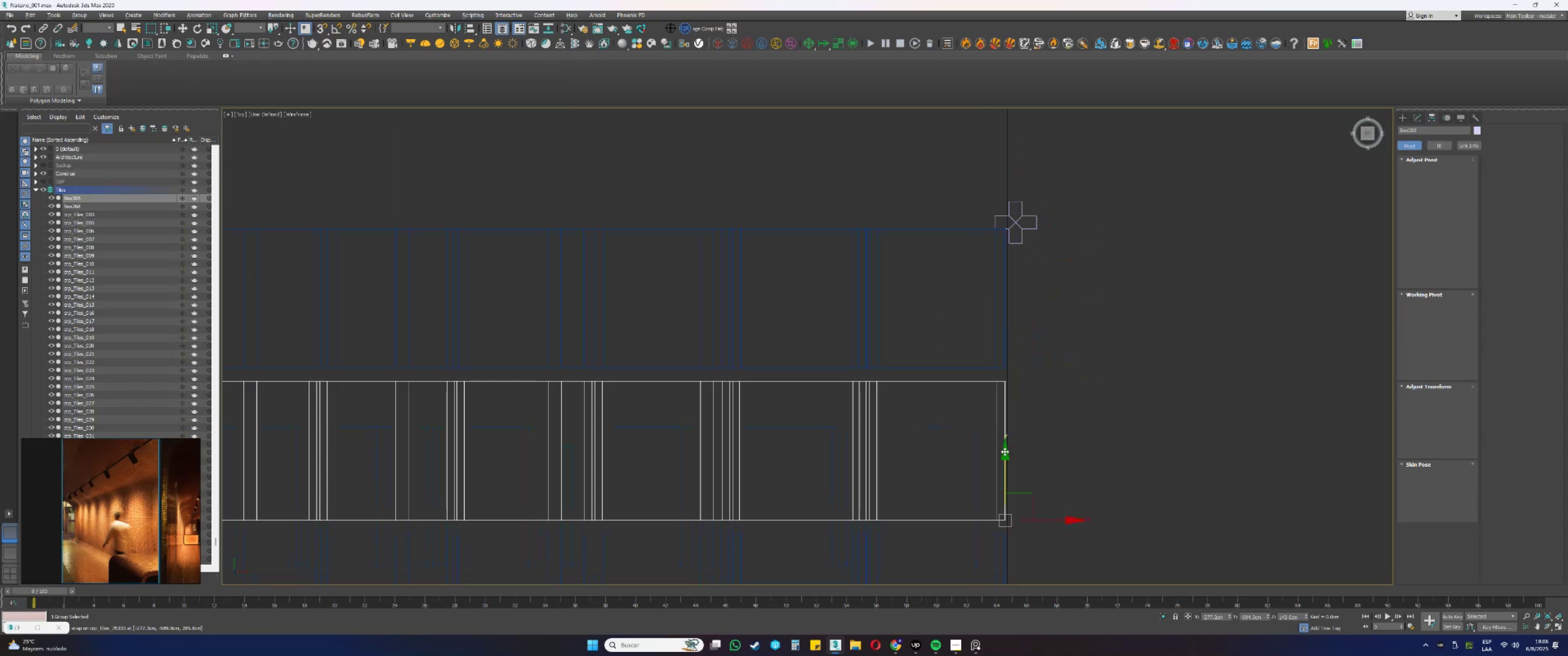 
left_click_drag(start_coordinate=[1006, 469], to_coordinate=[995, 216])
 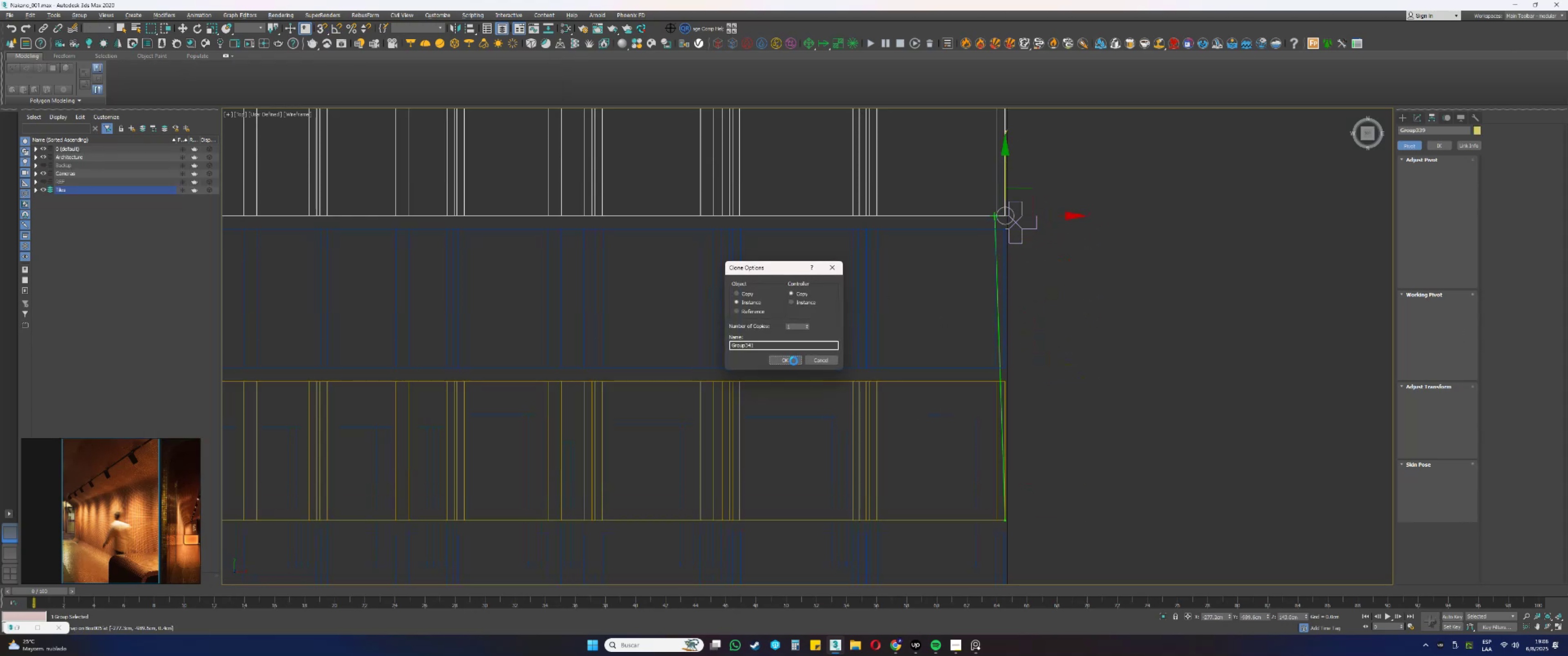 
left_click([794, 361])
 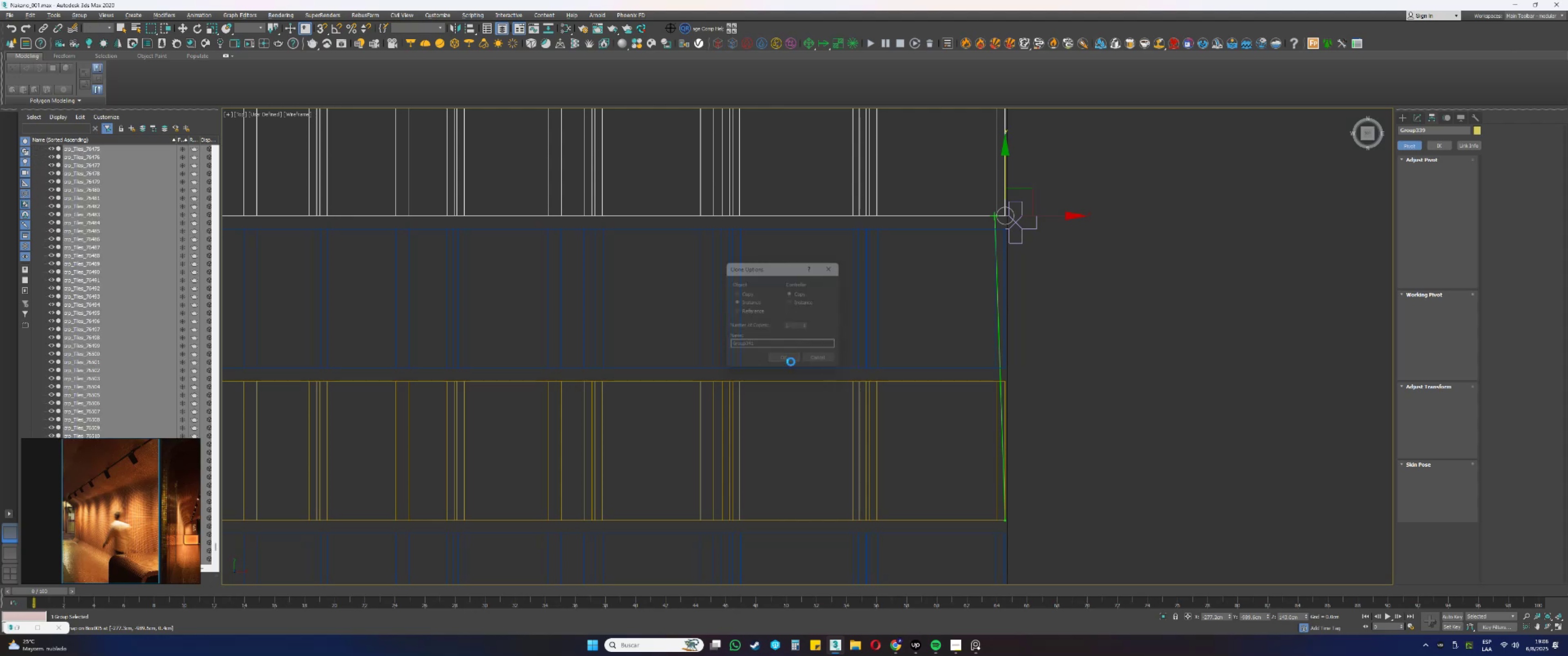 
type(ssss)
 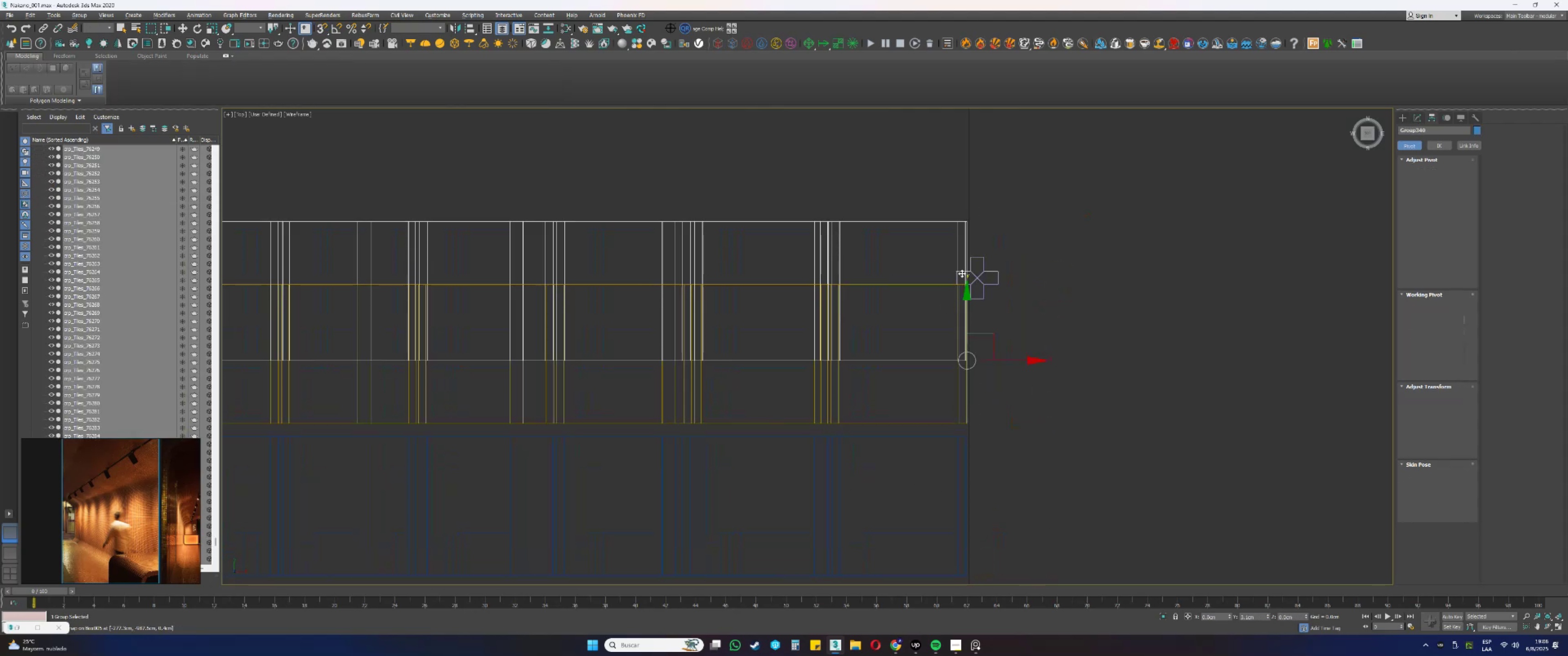 
left_click_drag(start_coordinate=[984, 453], to_coordinate=[982, 441])
 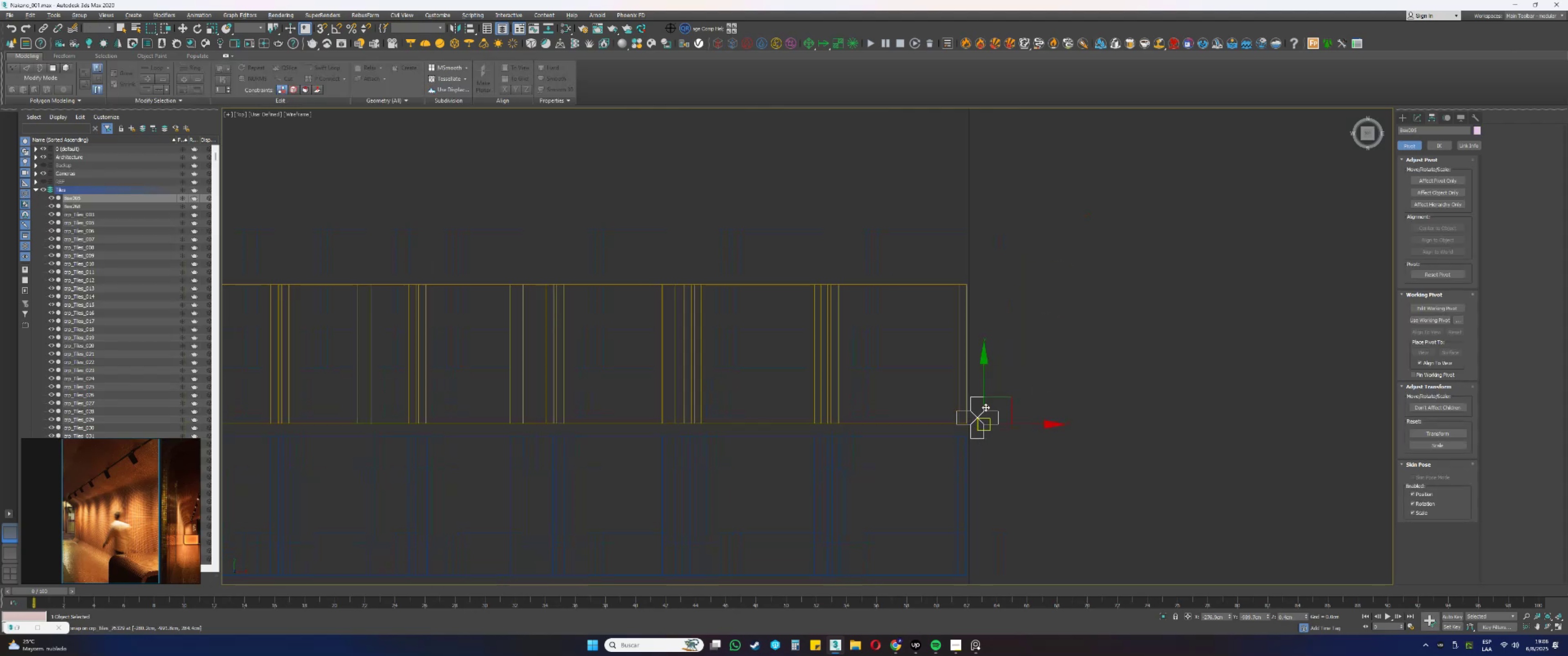 
left_click_drag(start_coordinate=[984, 385], to_coordinate=[955, 286])
 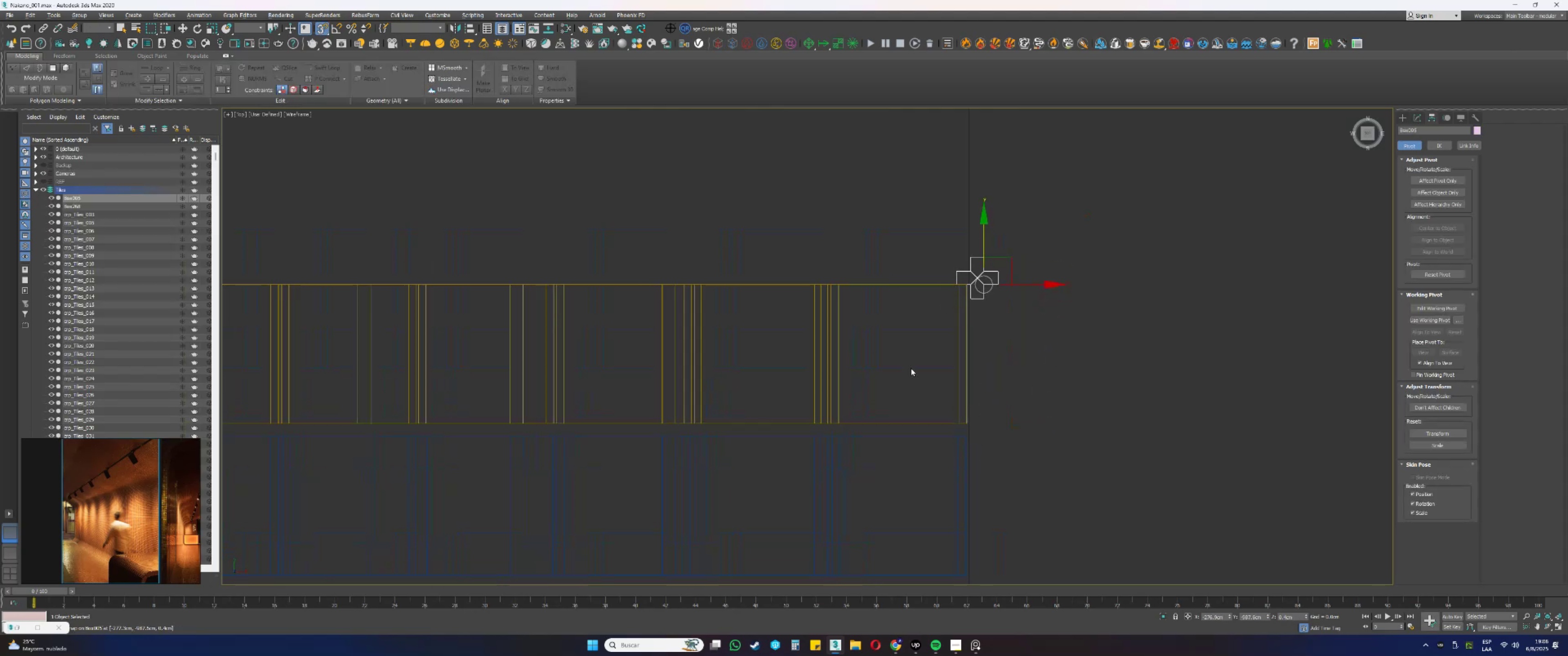 
left_click_drag(start_coordinate=[849, 485], to_coordinate=[826, 477])
 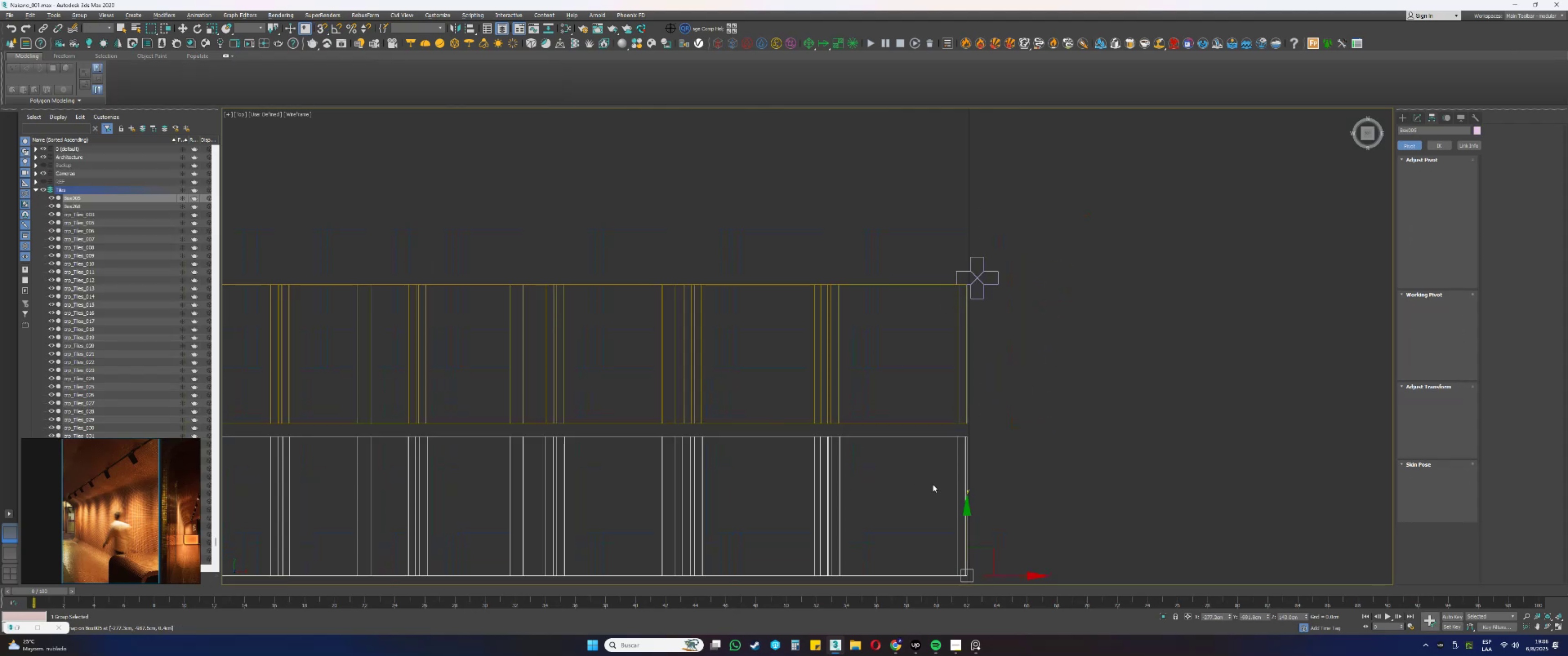 
left_click_drag(start_coordinate=[965, 521], to_coordinate=[957, 270])
 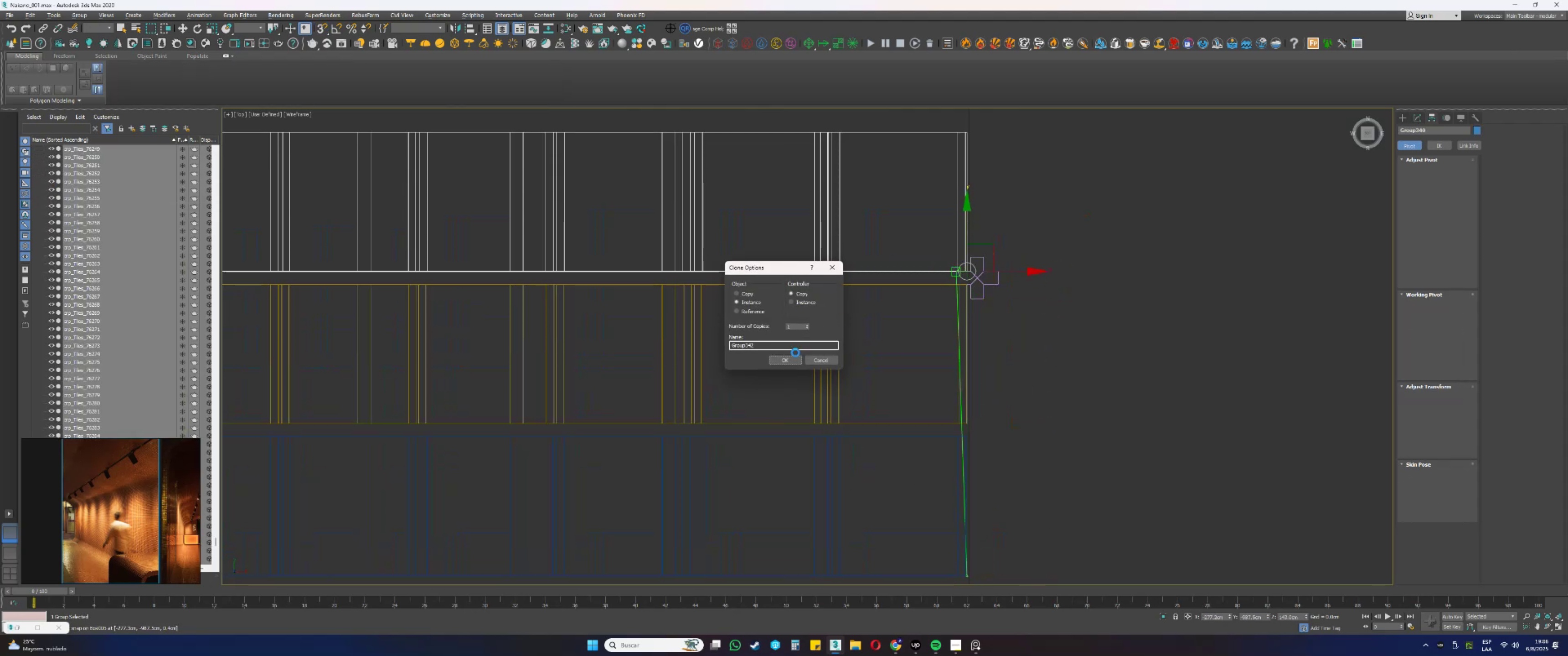 
left_click([786, 360])
 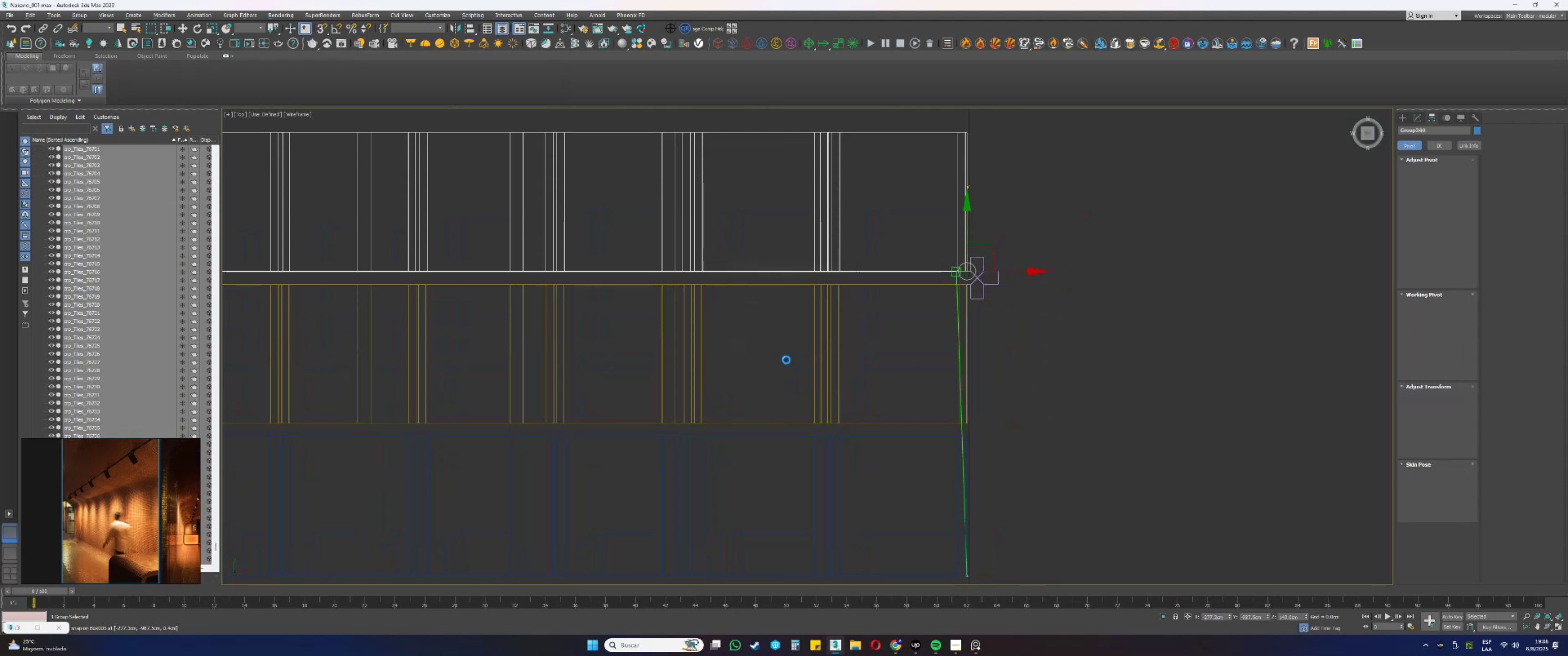 
key(S)
 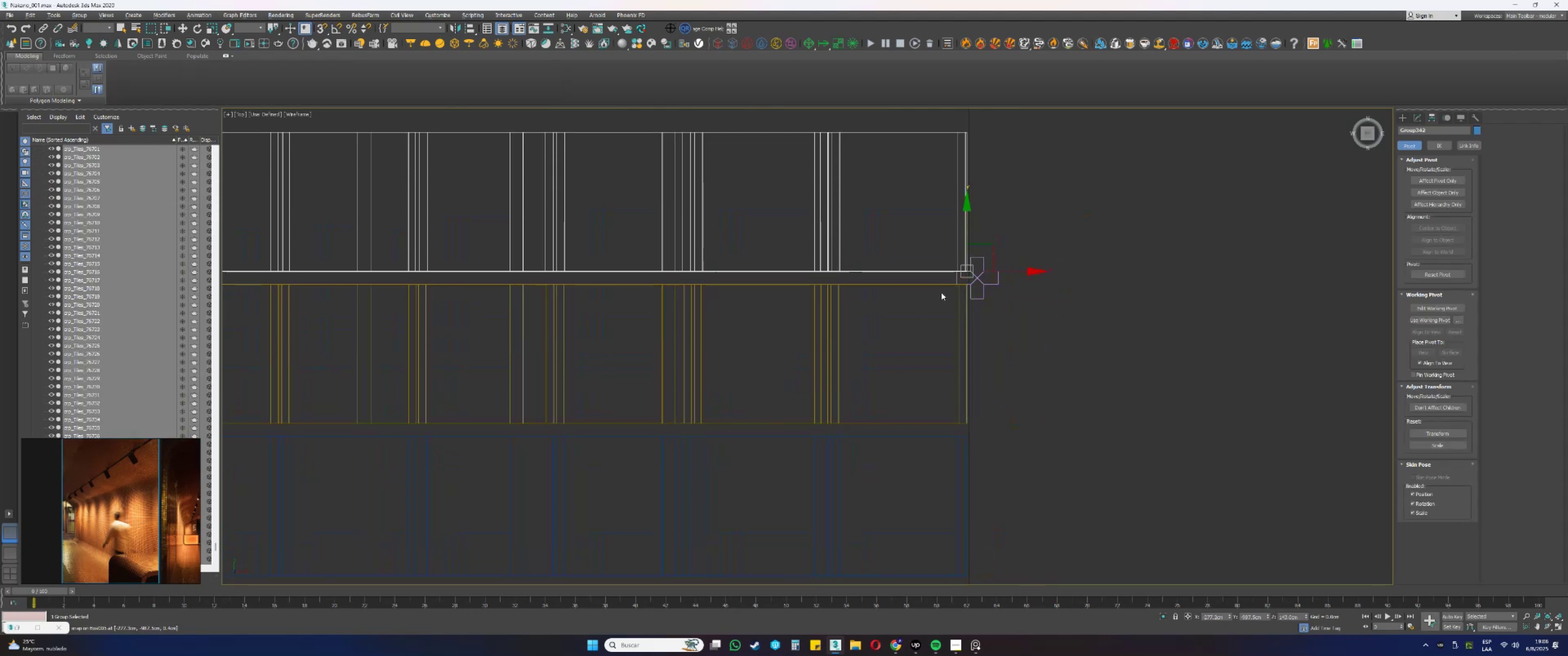 
left_click_drag(start_coordinate=[992, 313], to_coordinate=[980, 287])
 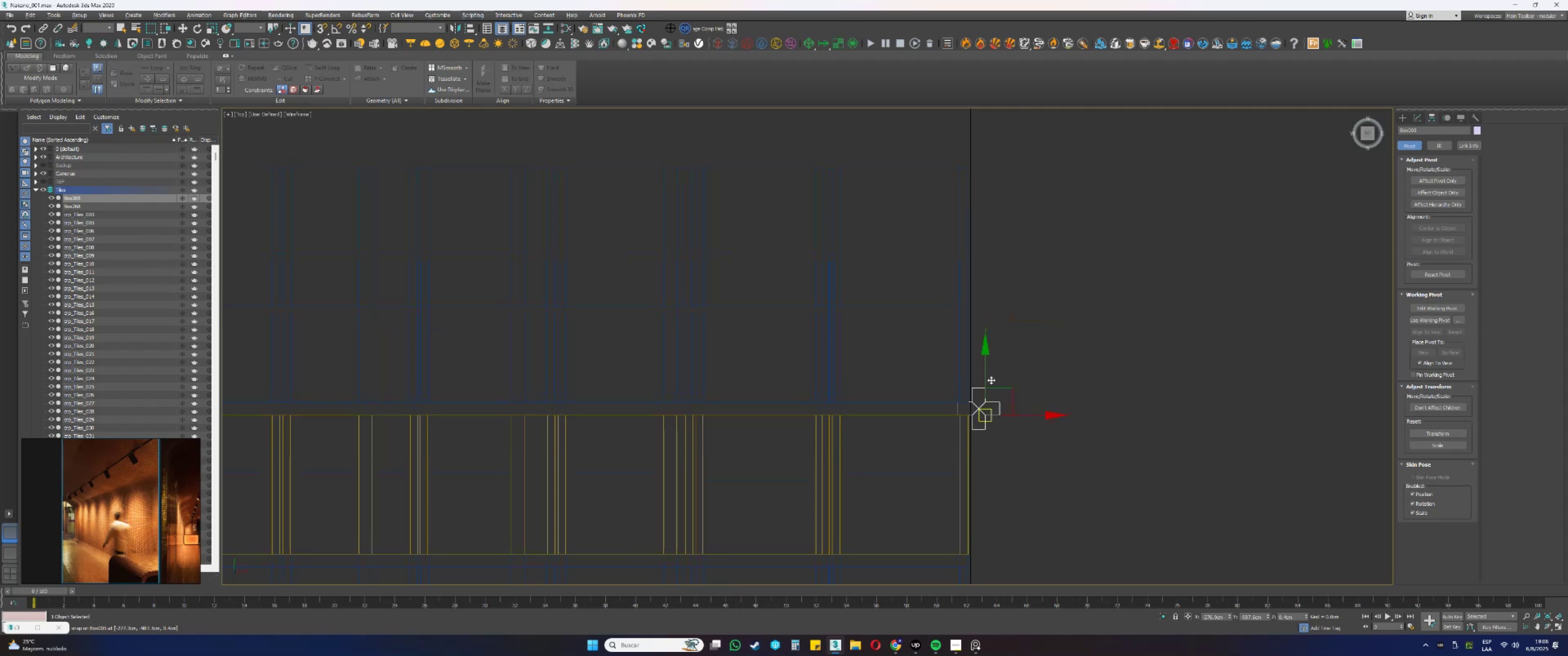 
left_click_drag(start_coordinate=[985, 361], to_coordinate=[959, 261])
 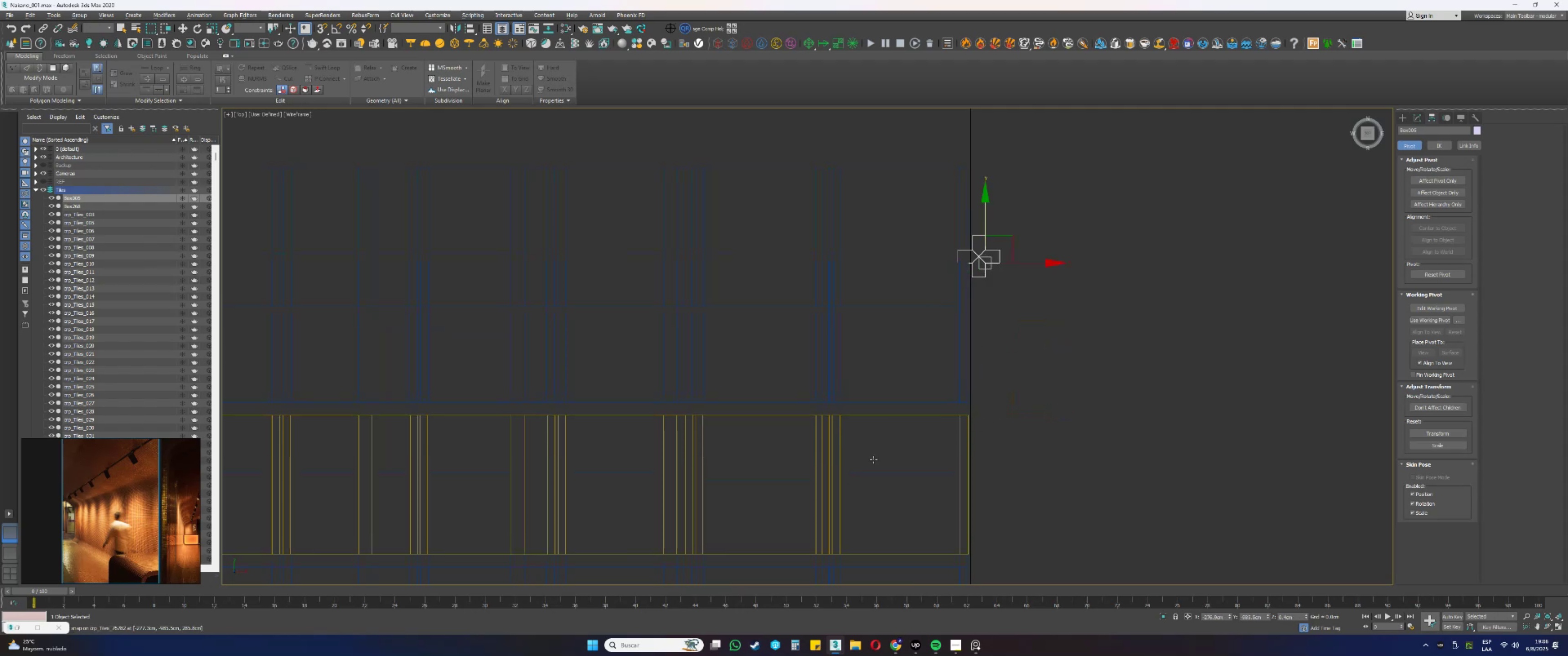 
type(sss)
 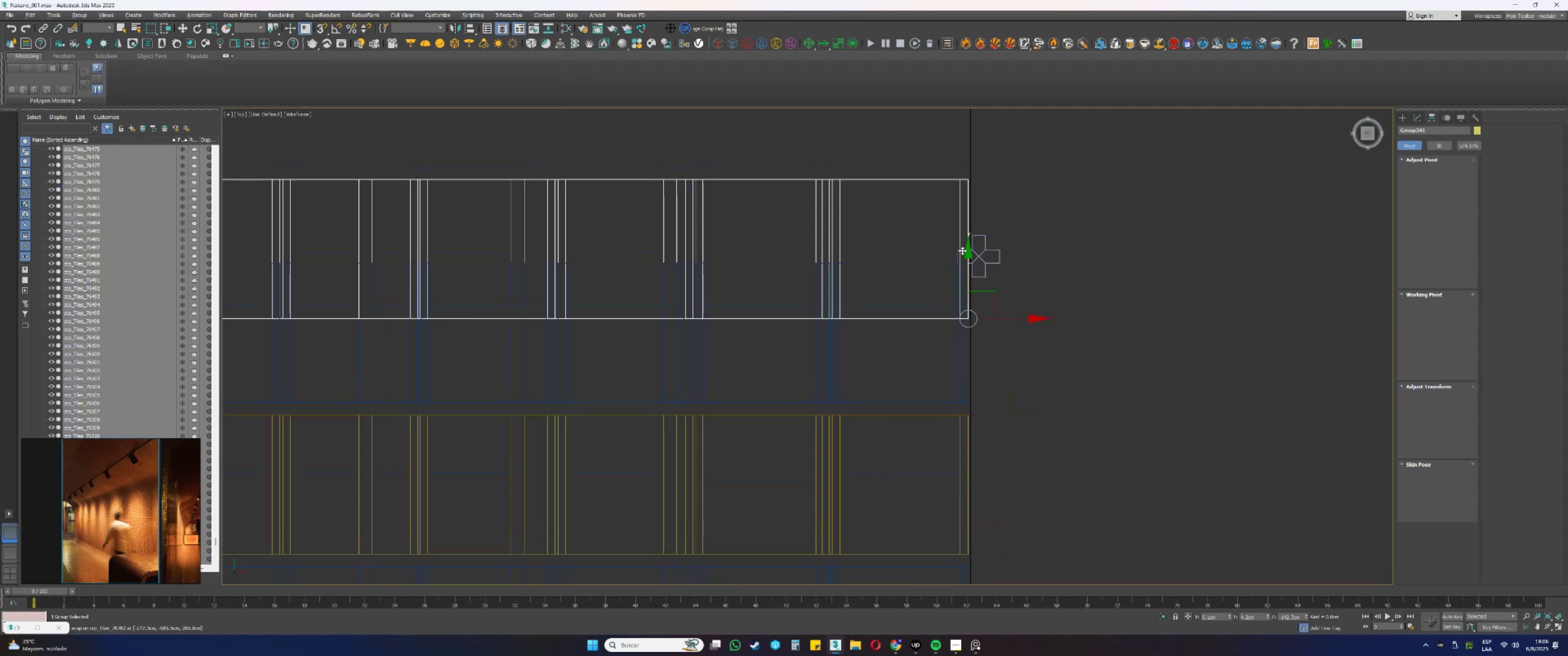 
left_click_drag(start_coordinate=[846, 496], to_coordinate=[825, 487])
 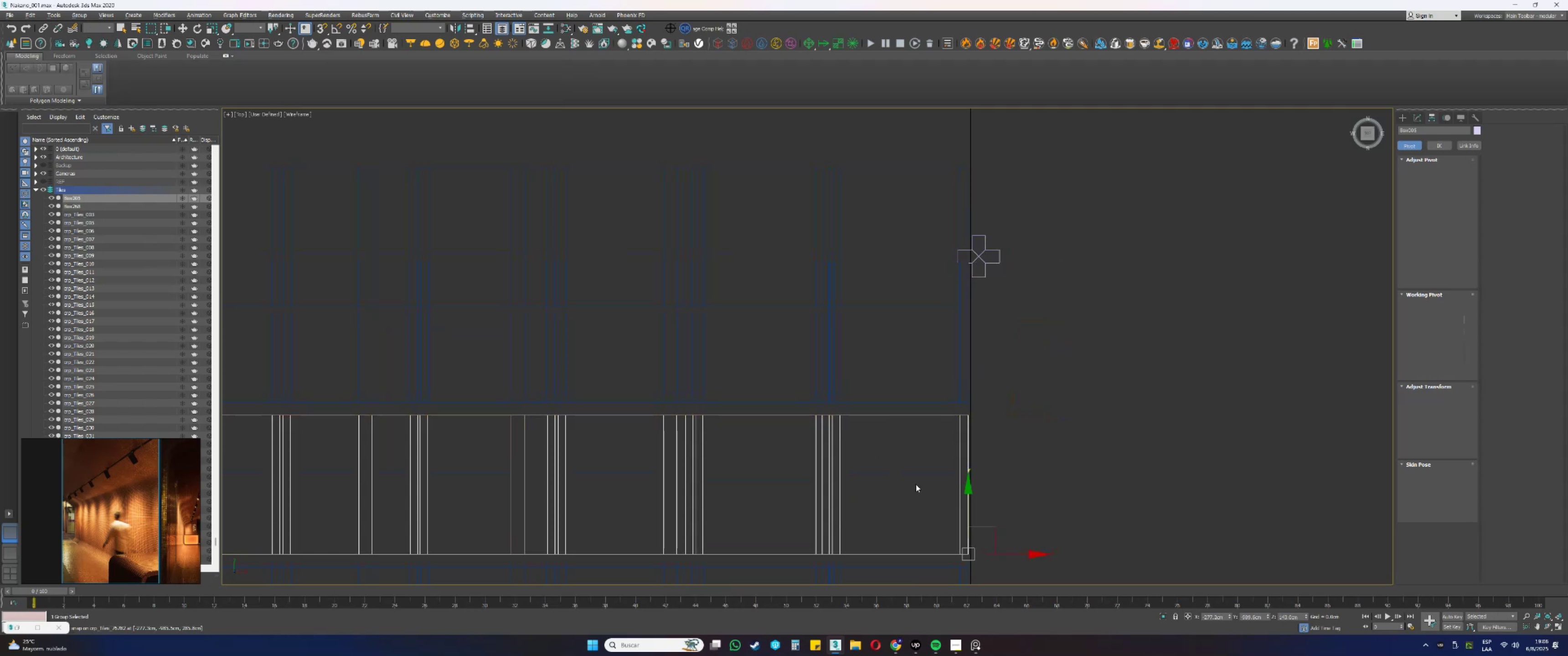 
left_click_drag(start_coordinate=[968, 504], to_coordinate=[959, 250])
 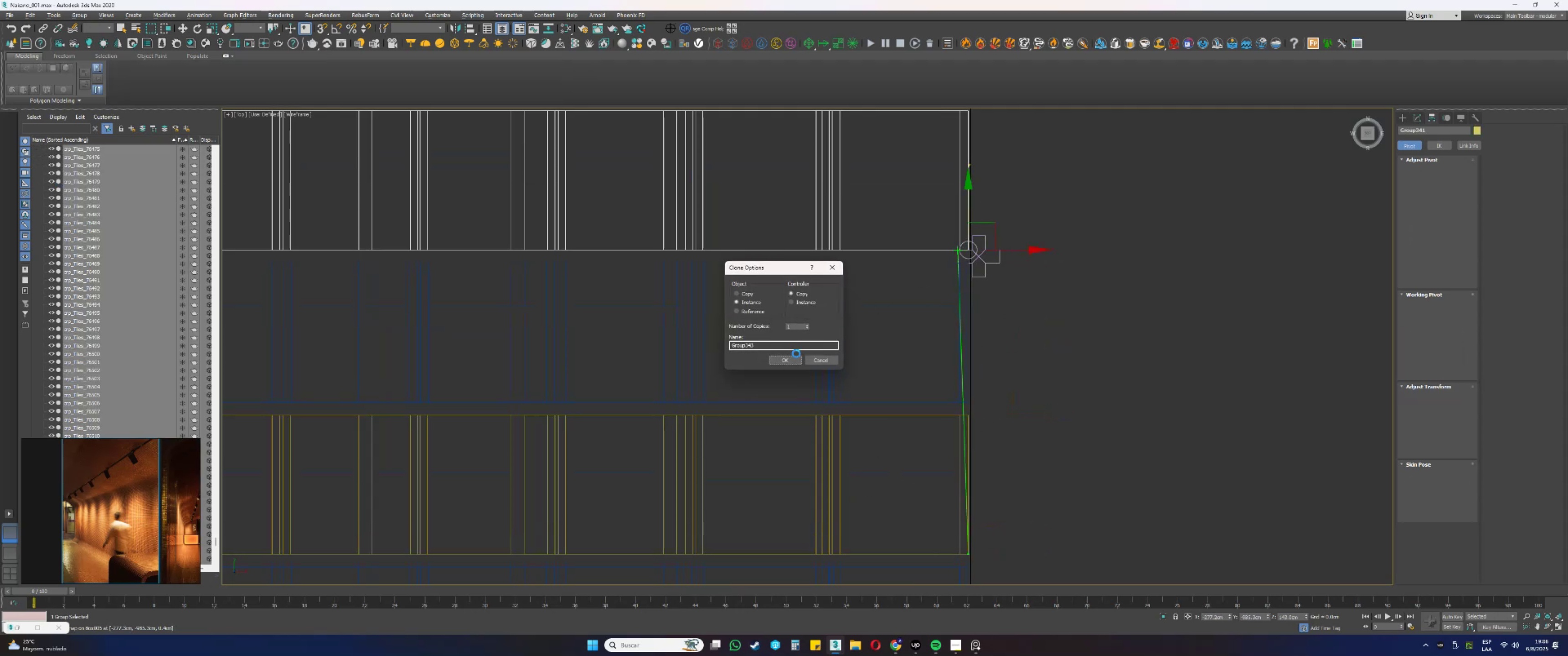 
left_click([788, 360])
 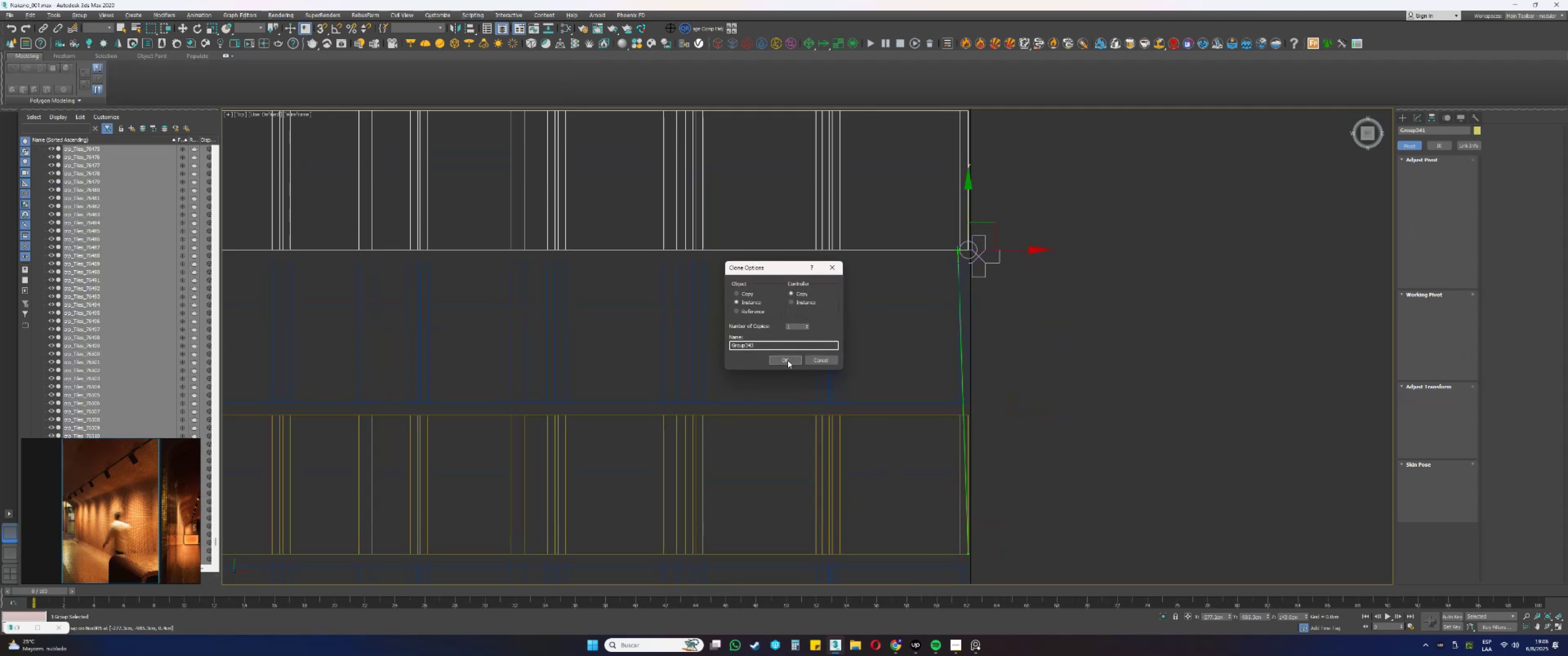 
key(S)
 